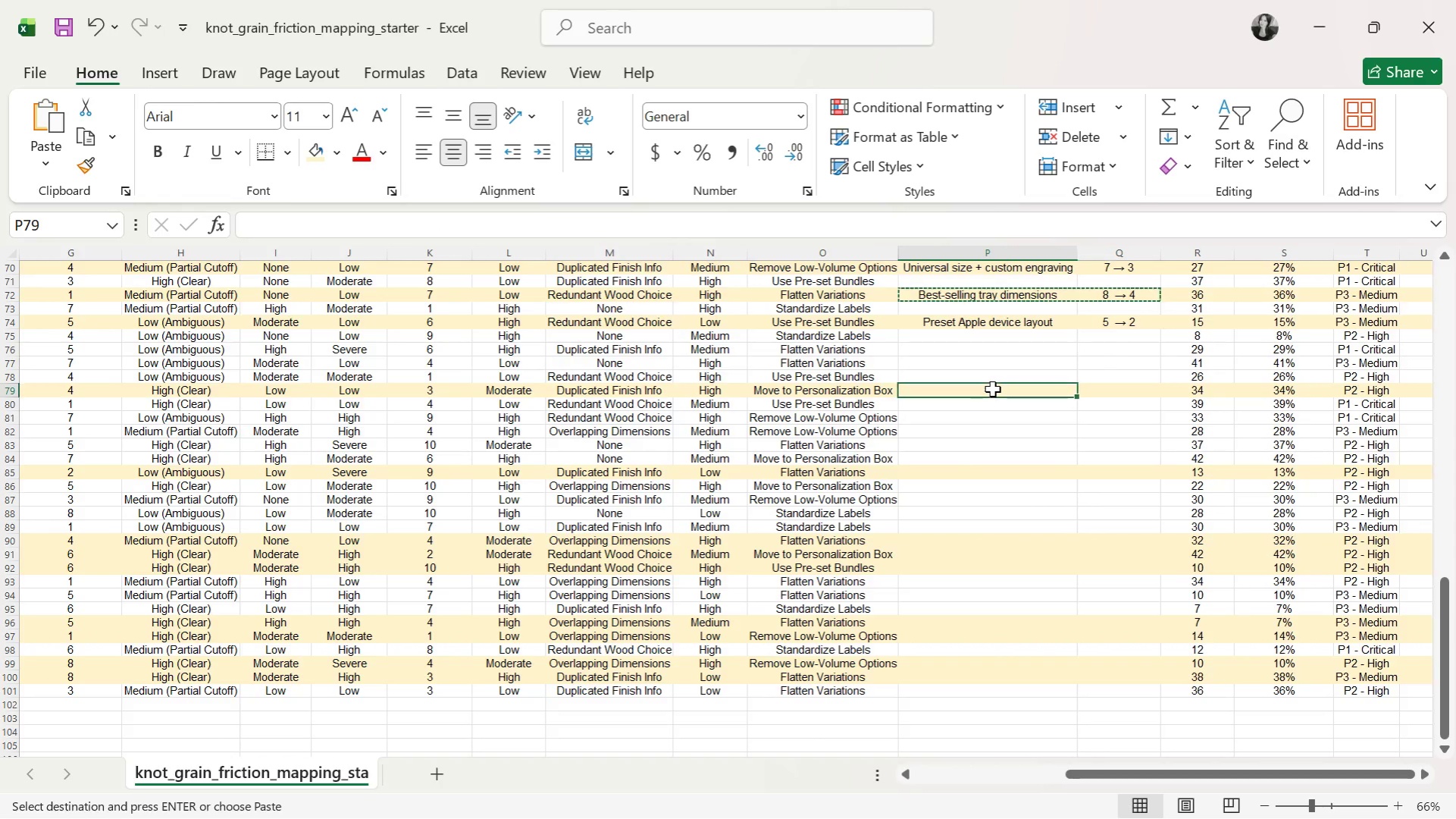 
key(Control+V)
 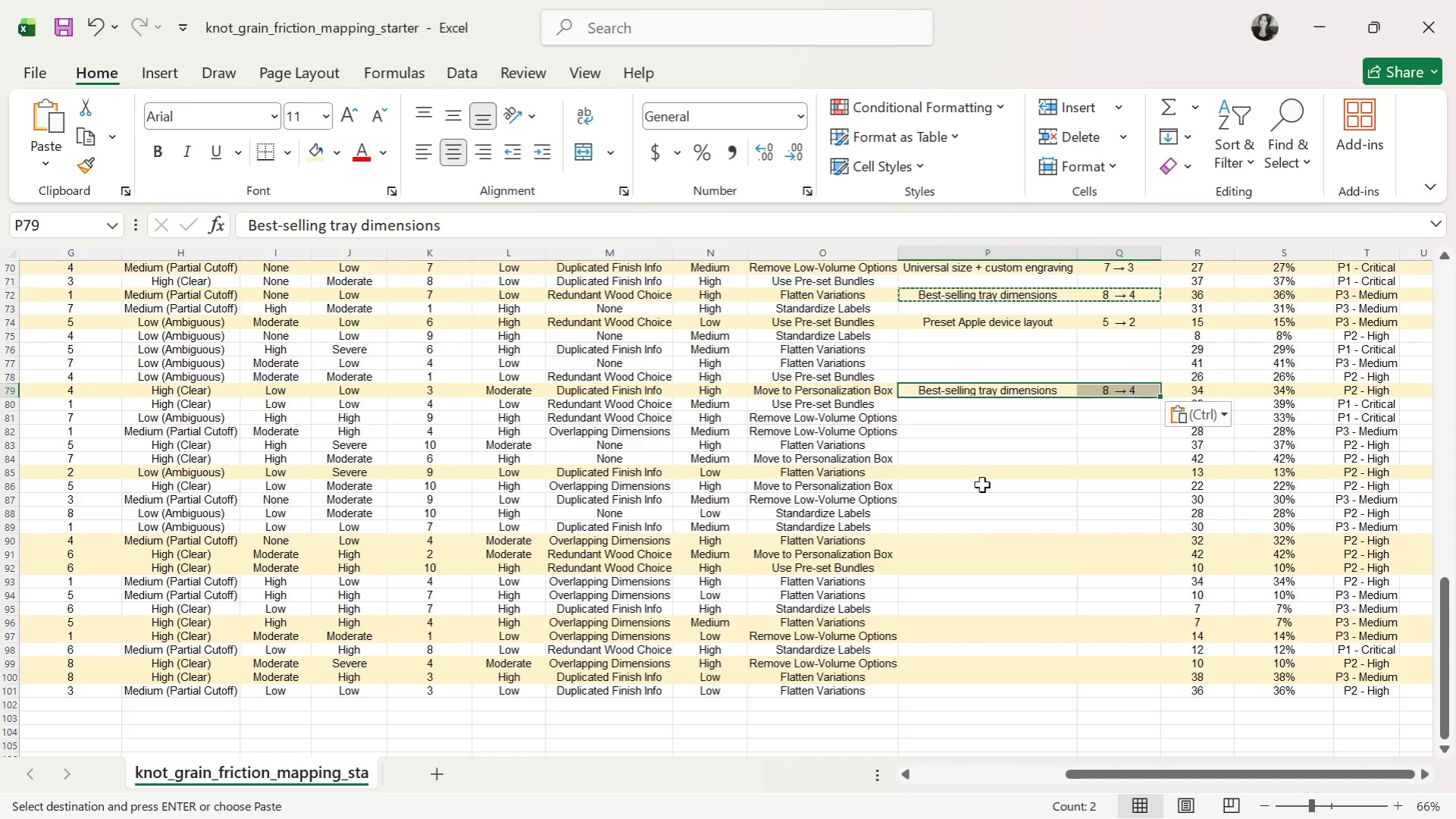 
left_click([990, 469])
 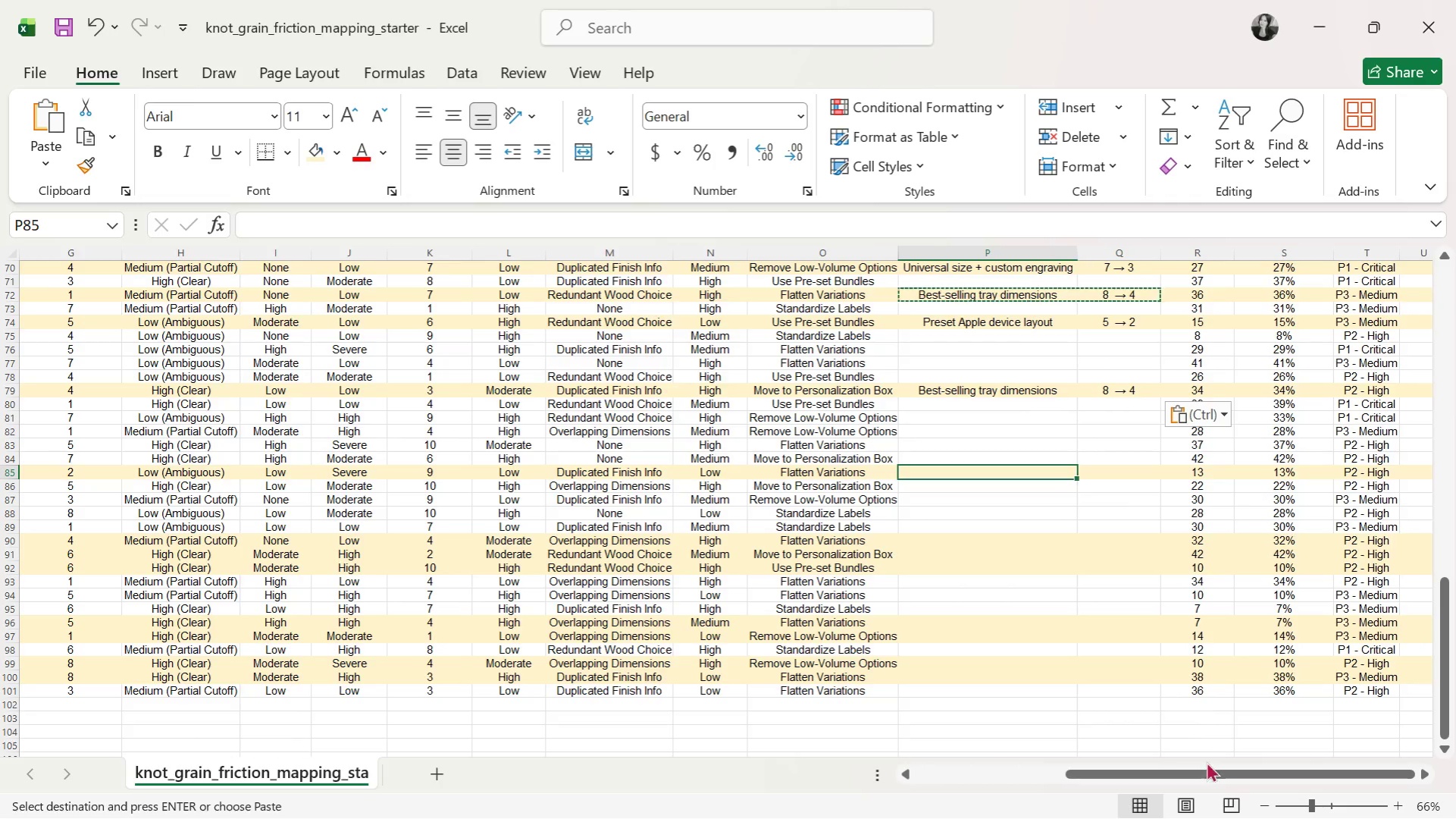 
left_click_drag(start_coordinate=[1224, 772], to_coordinate=[932, 755])
 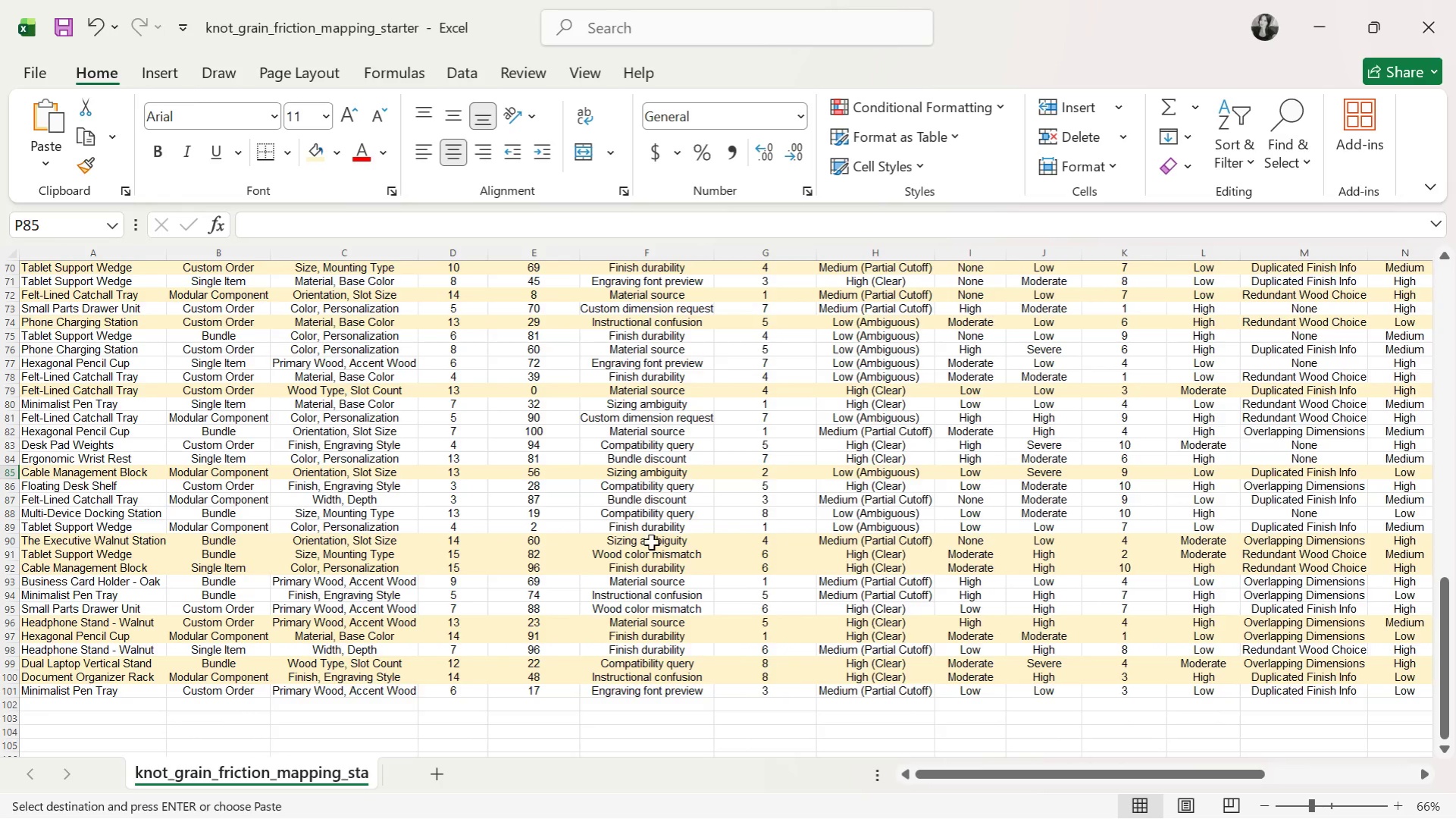 
scroll: coordinate [193, 478], scroll_direction: up, amount: 6.0
 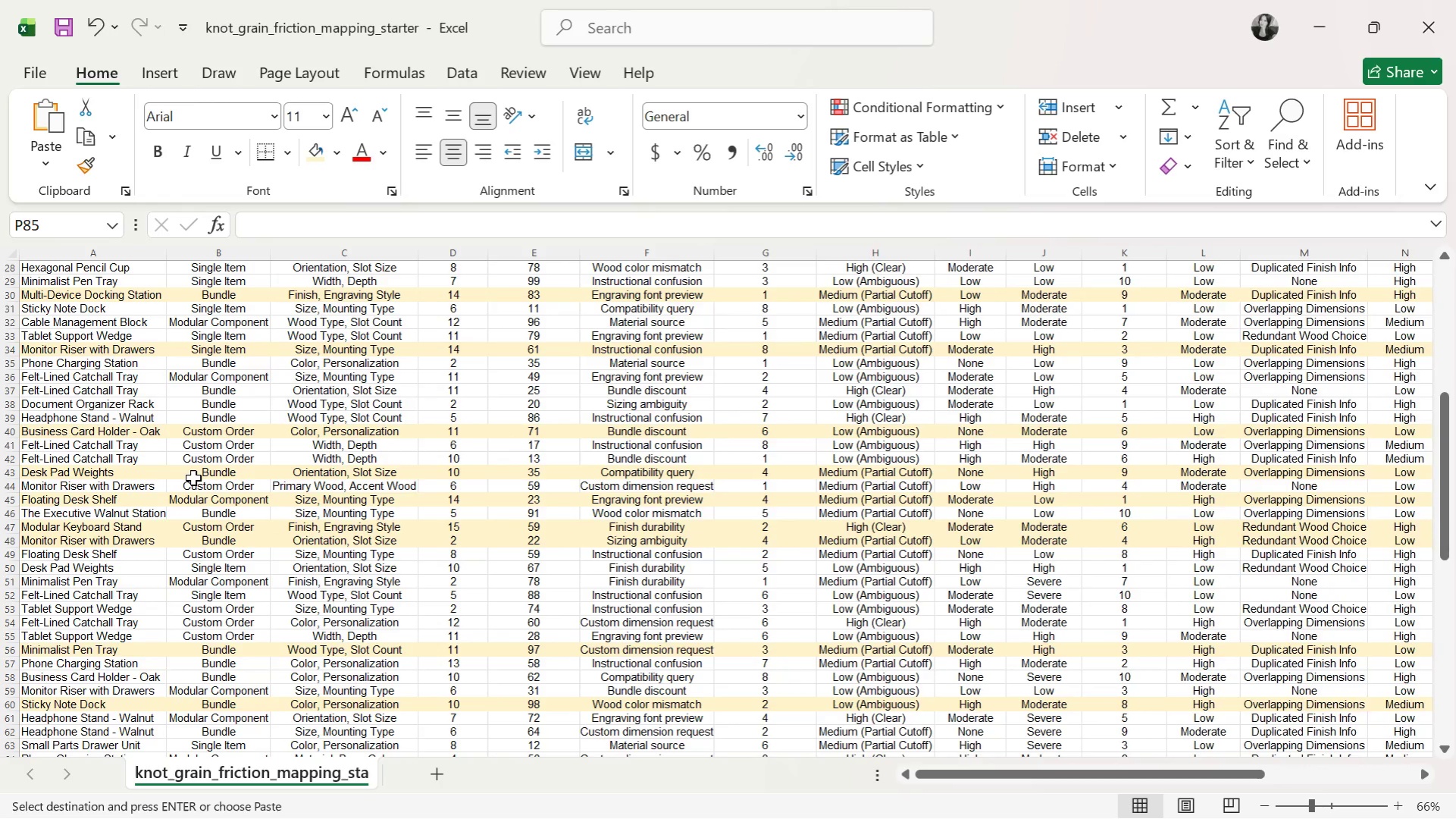 
scroll: coordinate [193, 478], scroll_direction: down, amount: 21.0
 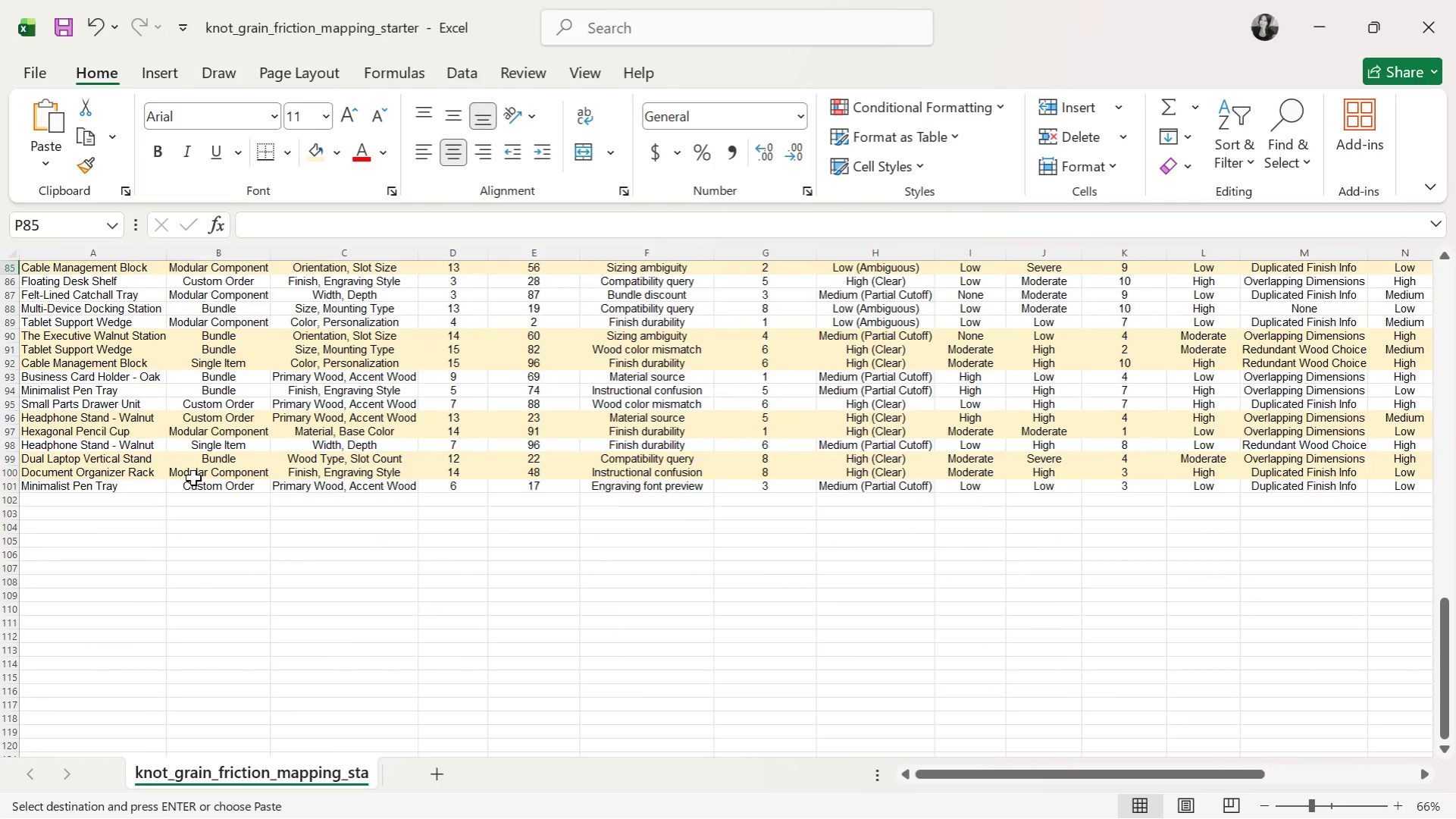 
scroll: coordinate [193, 478], scroll_direction: up, amount: 2.0
 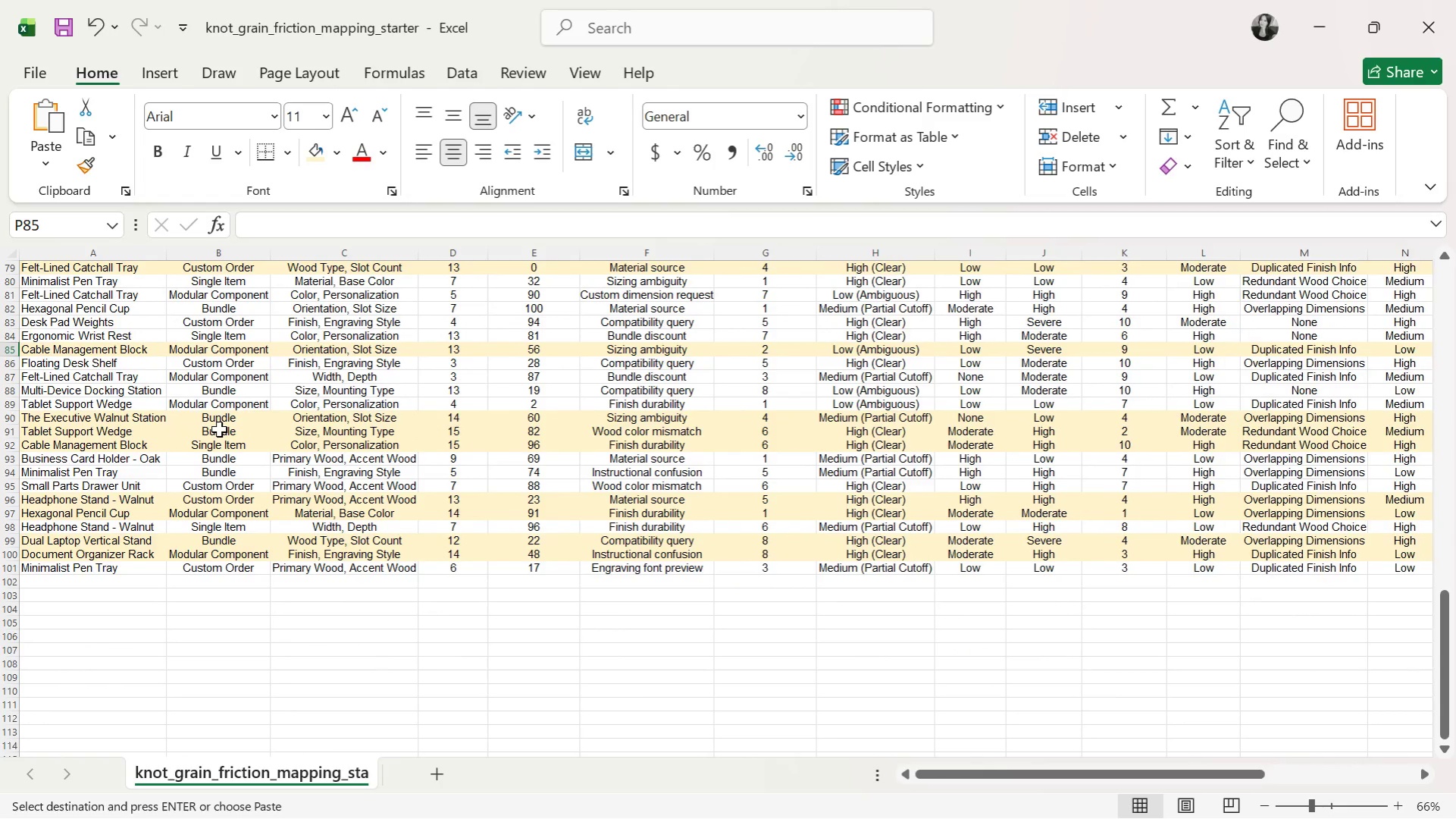 
wait(9.63)
 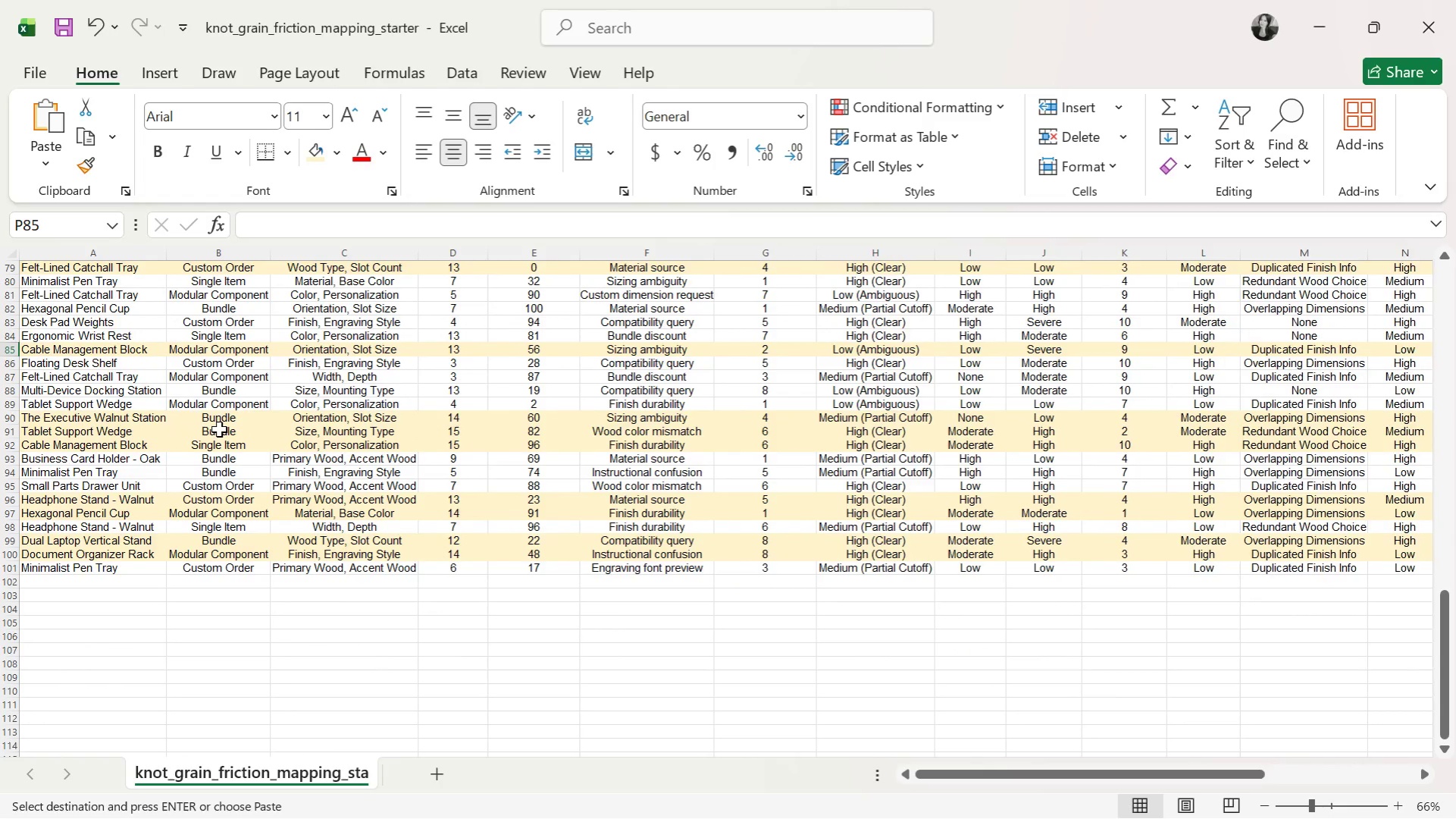 
left_click([6, 348])
 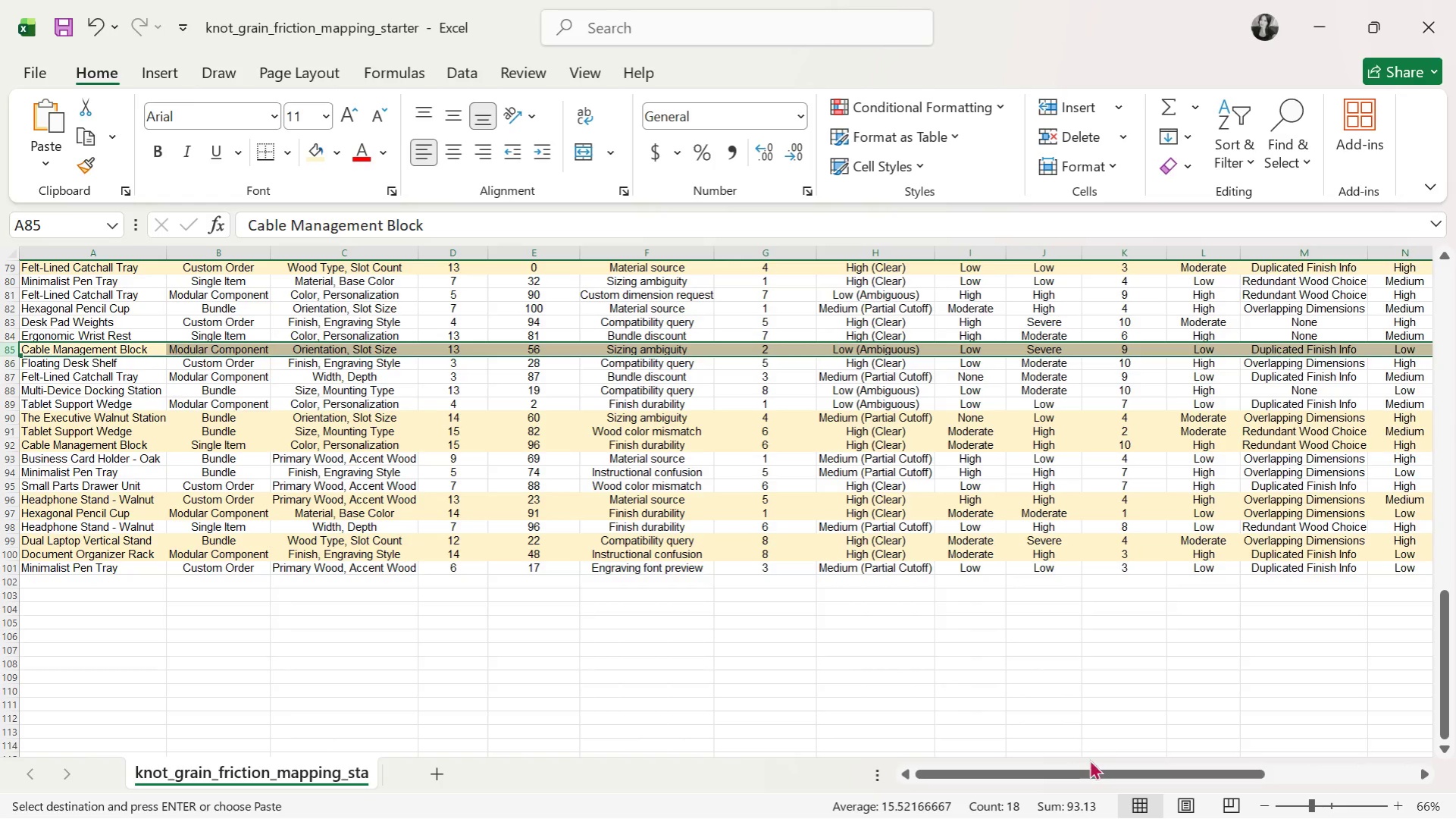 
left_click_drag(start_coordinate=[1079, 771], to_coordinate=[1442, 758])
 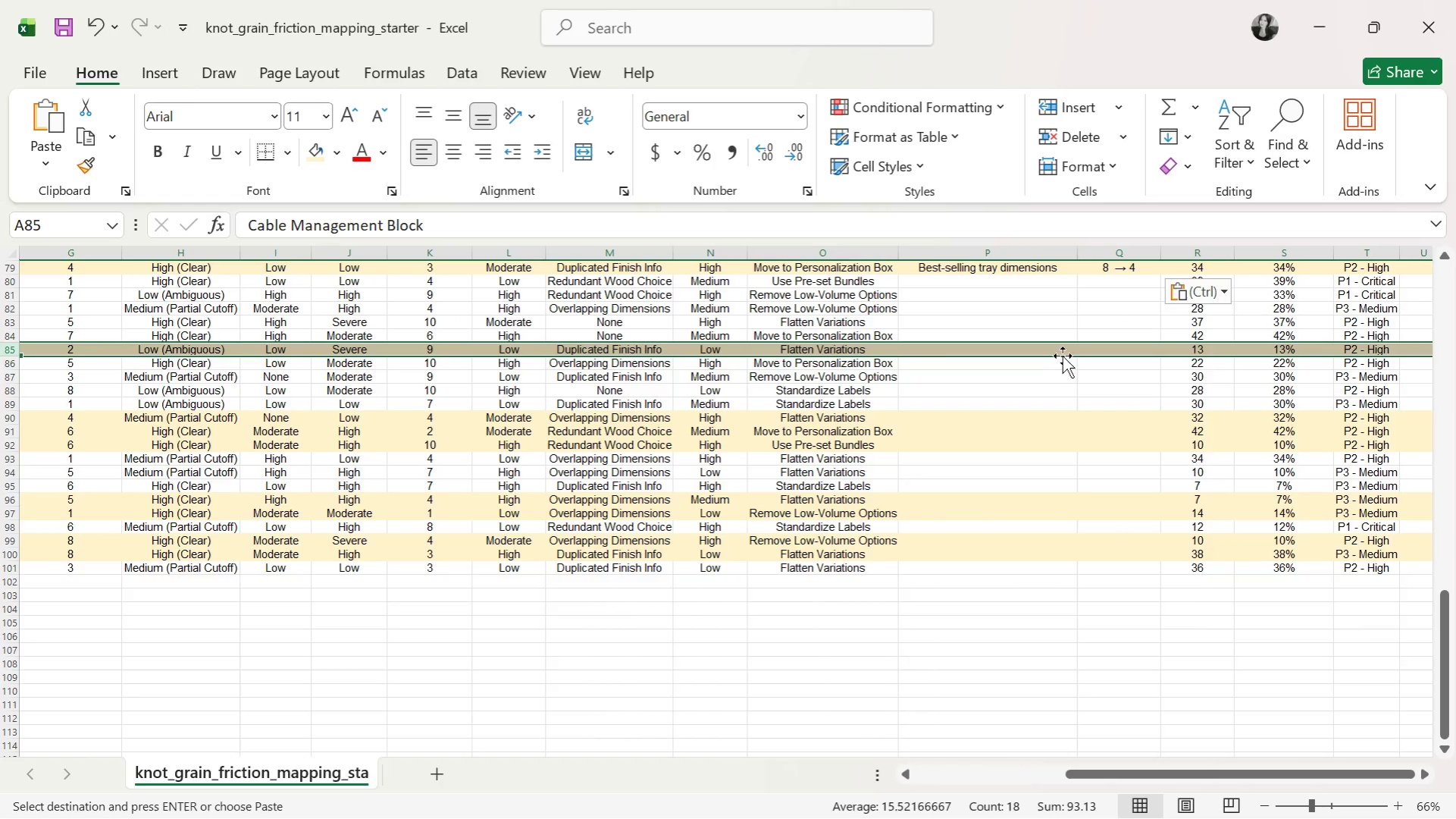 
double_click([1057, 349])
 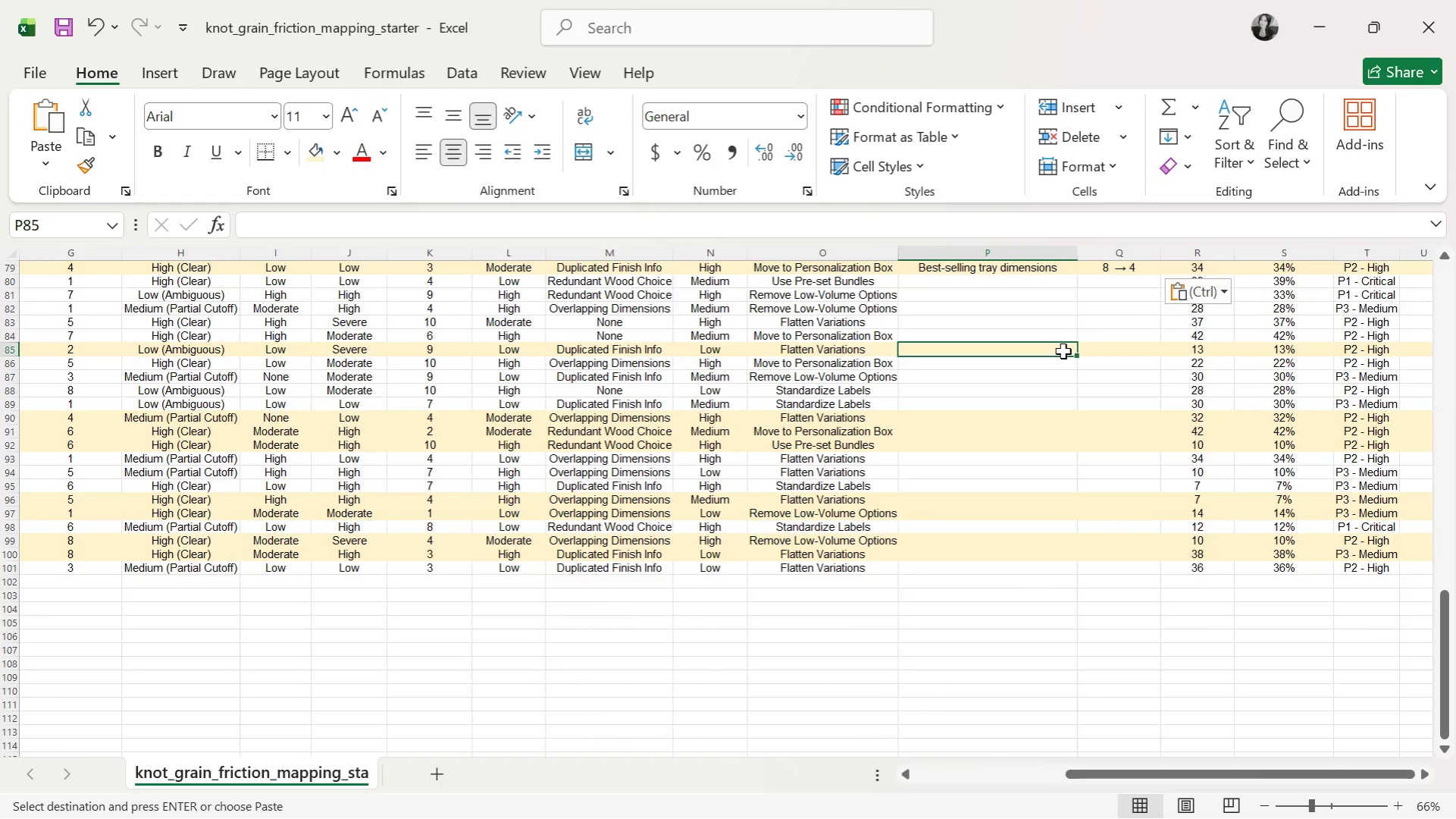 
type(Cpre)
key(Backspace)
key(Backspace)
key(Backspace)
type(ore cable routing pack)
 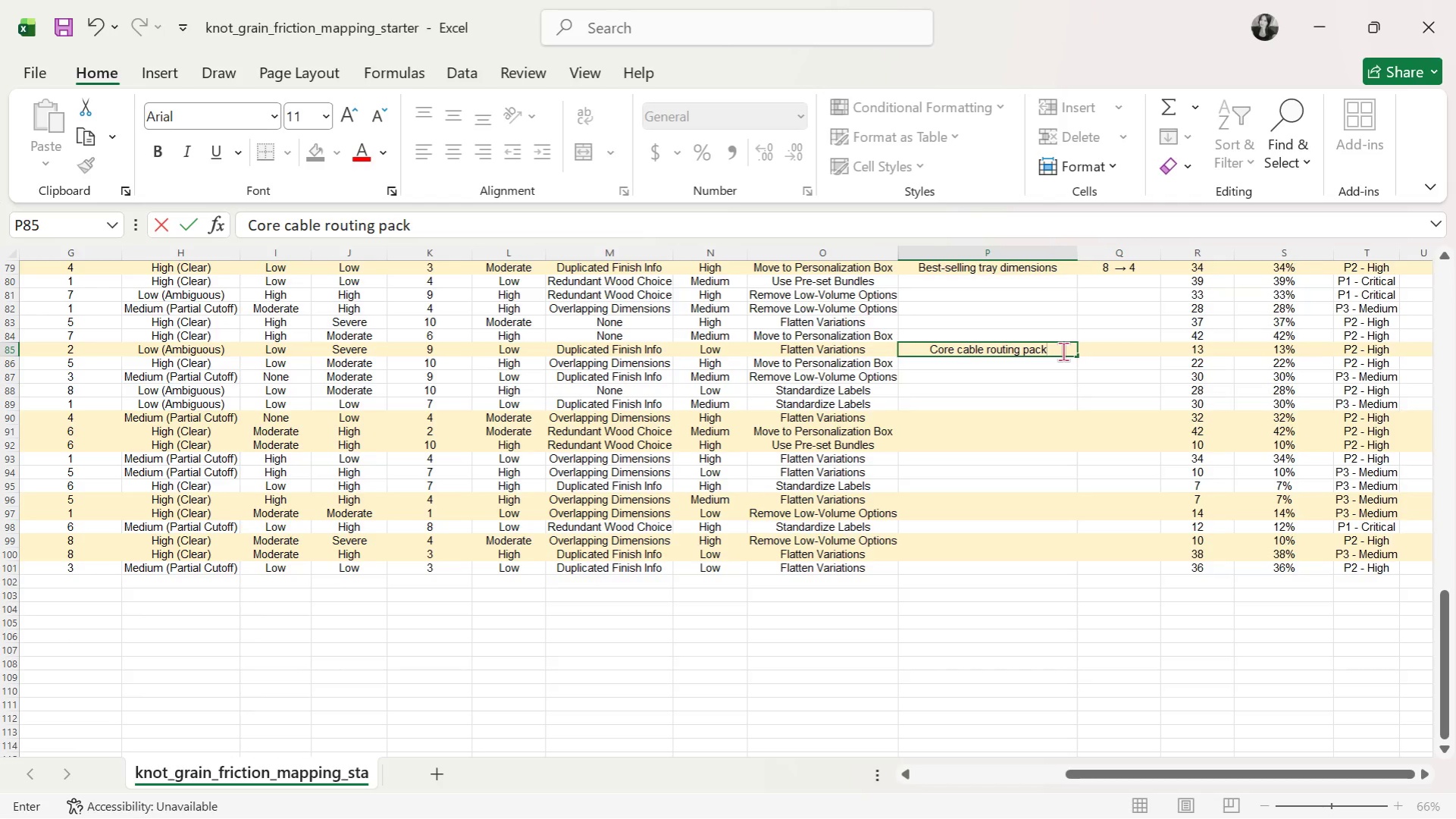 
key(ArrowRight)
 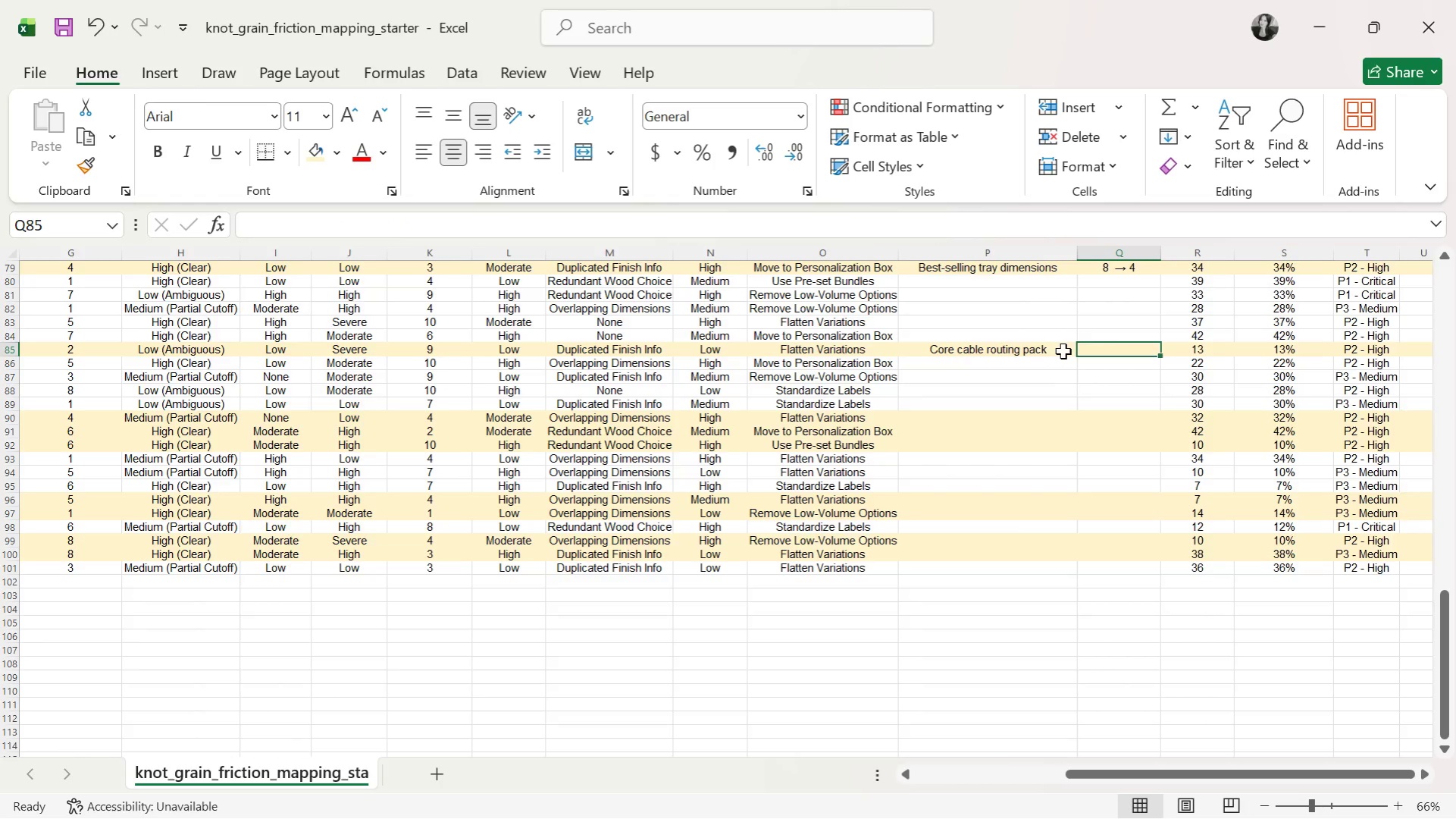 
key(6)
 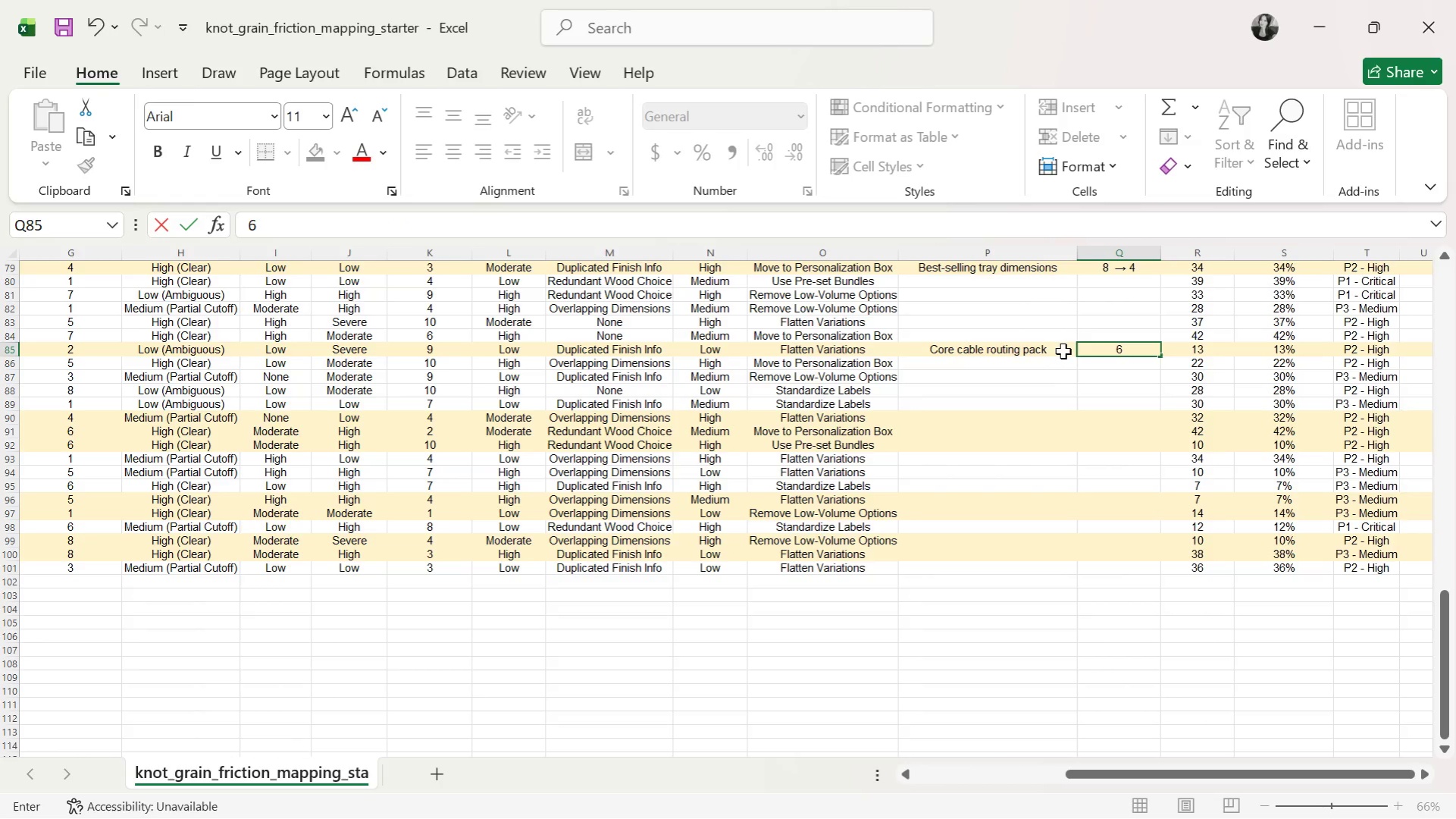 
key(Space)
 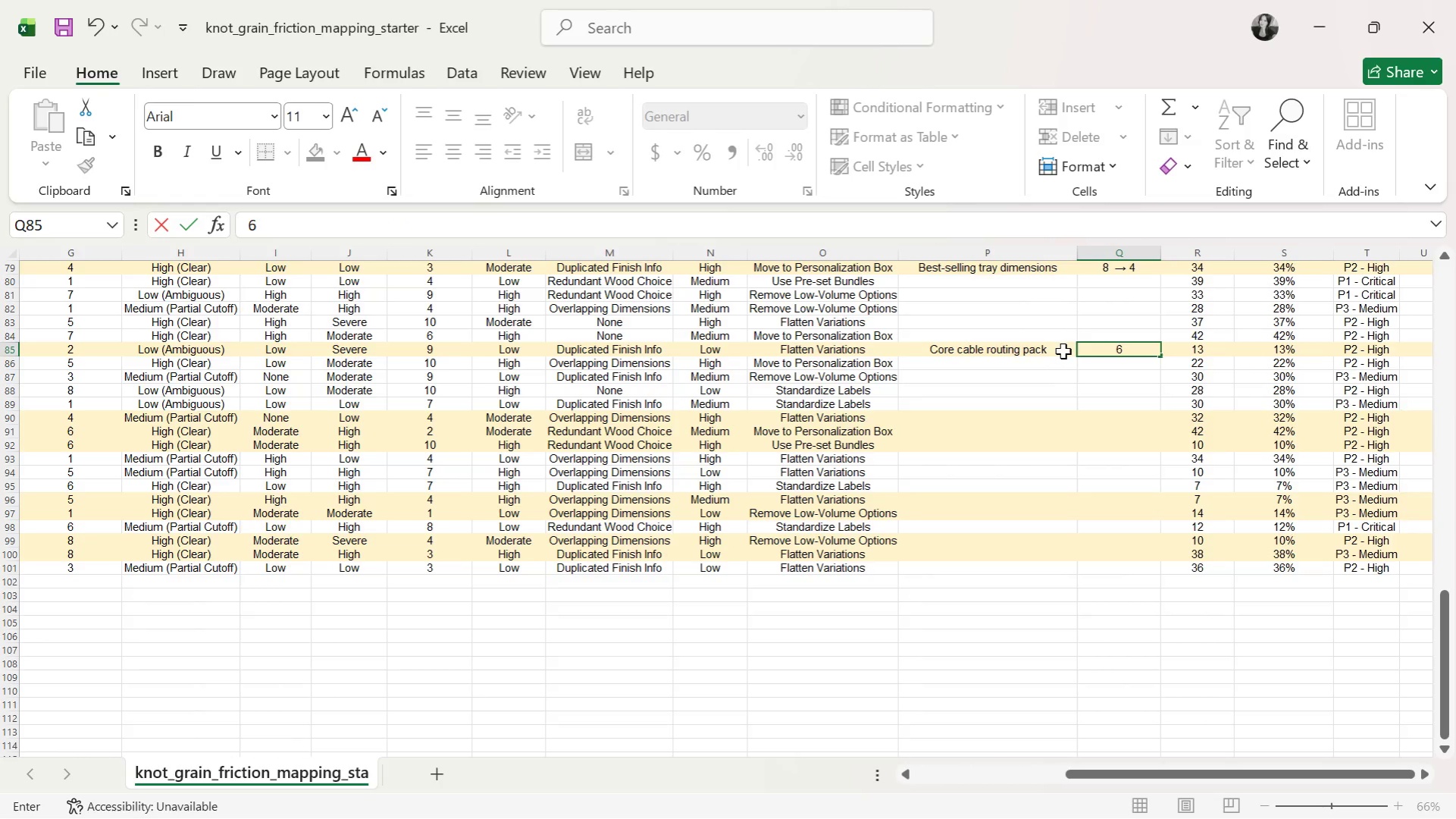 
key(Control+ControlLeft)
 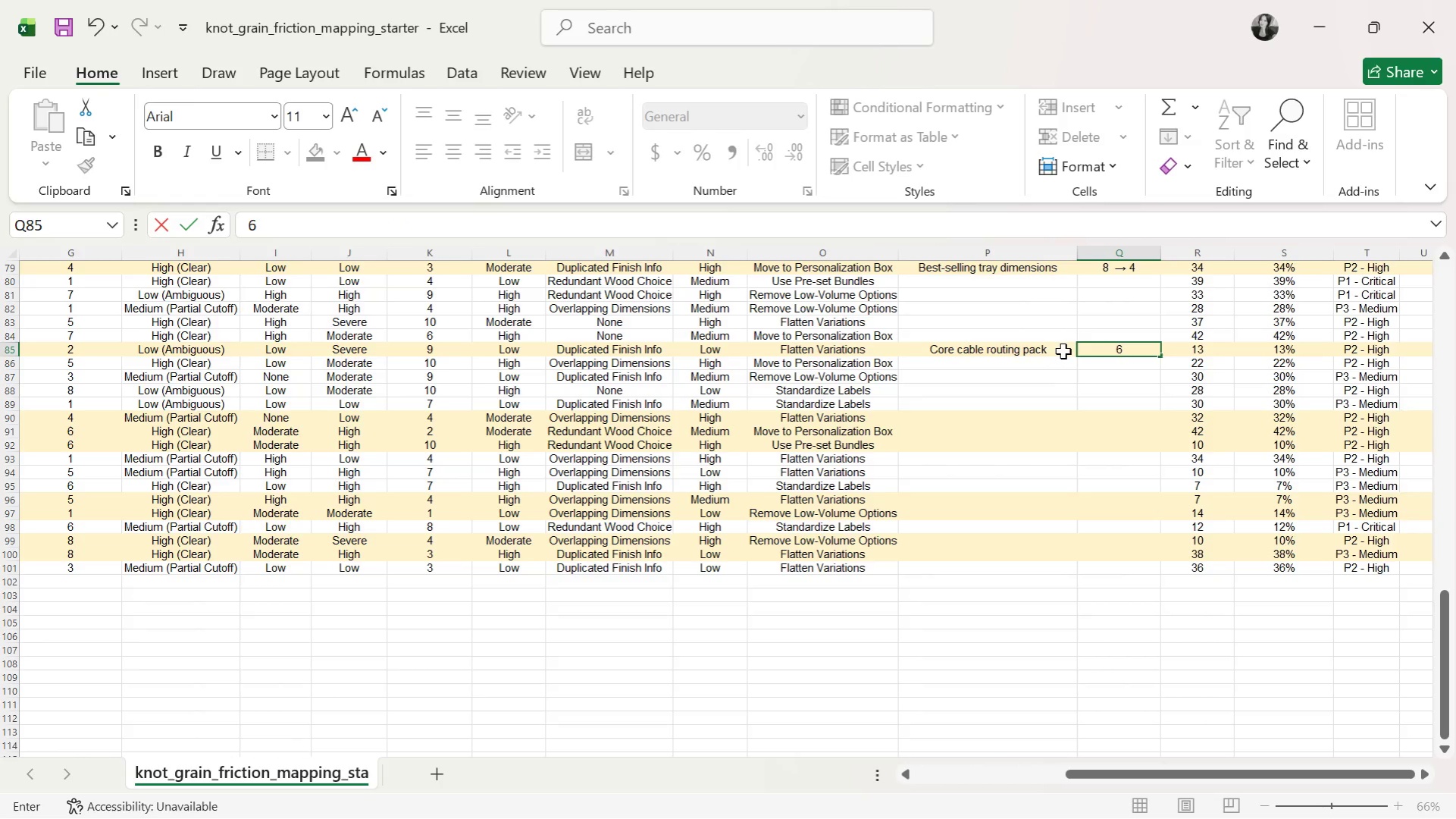 
key(Control+V)
 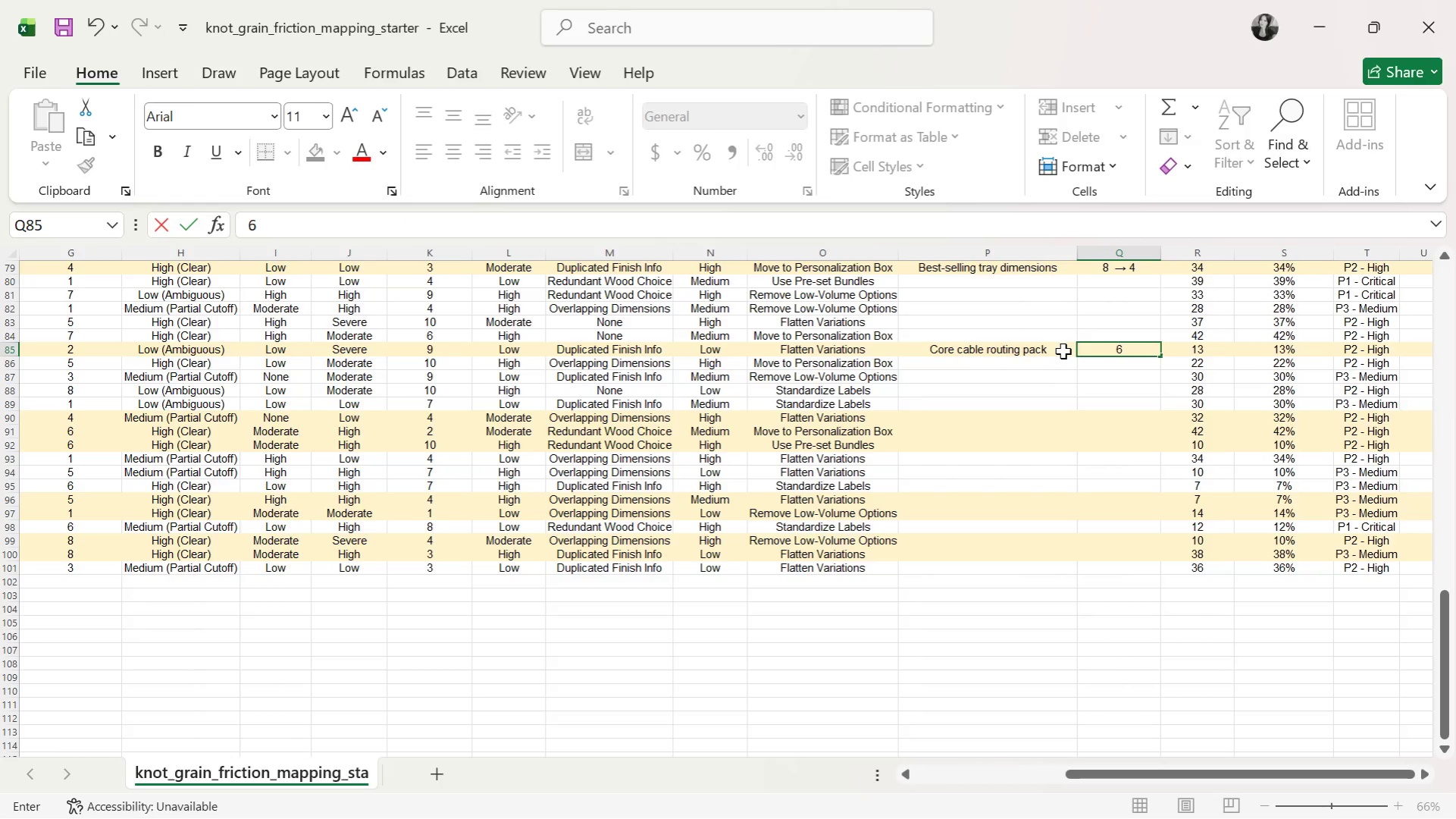 
key(Alt+Tab)
 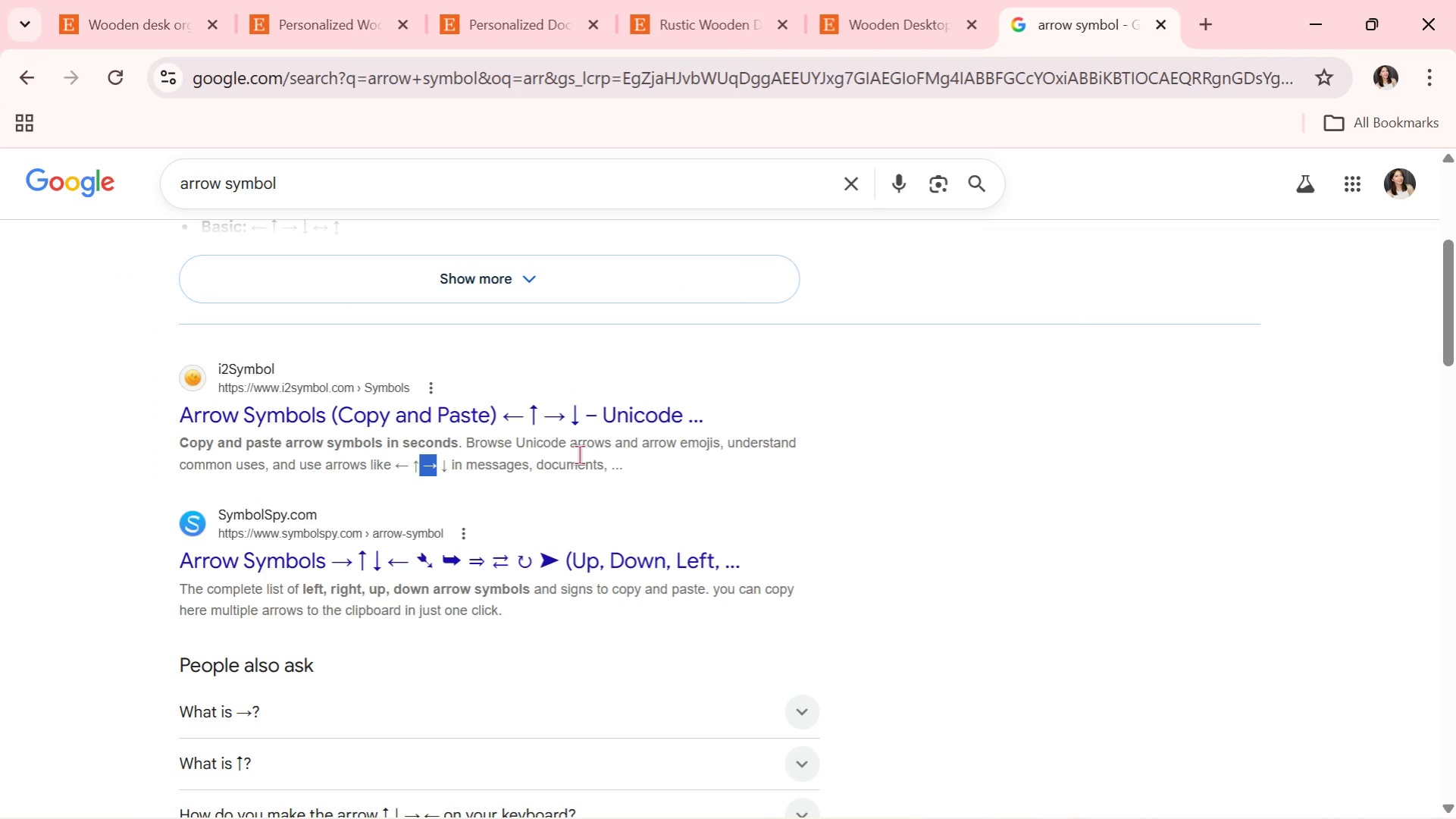 
key(Control+ControlLeft)
 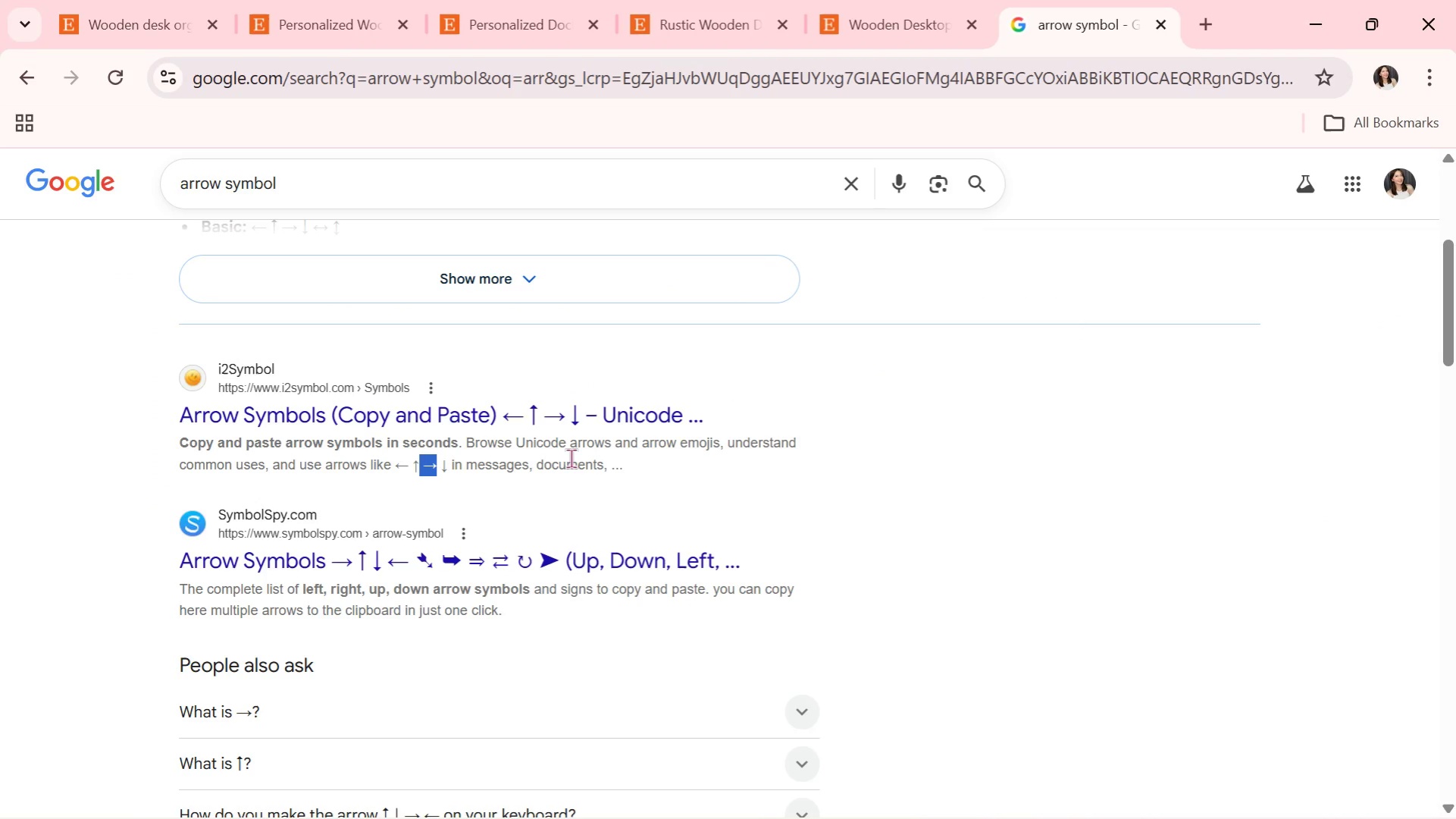 
key(Control+C)
 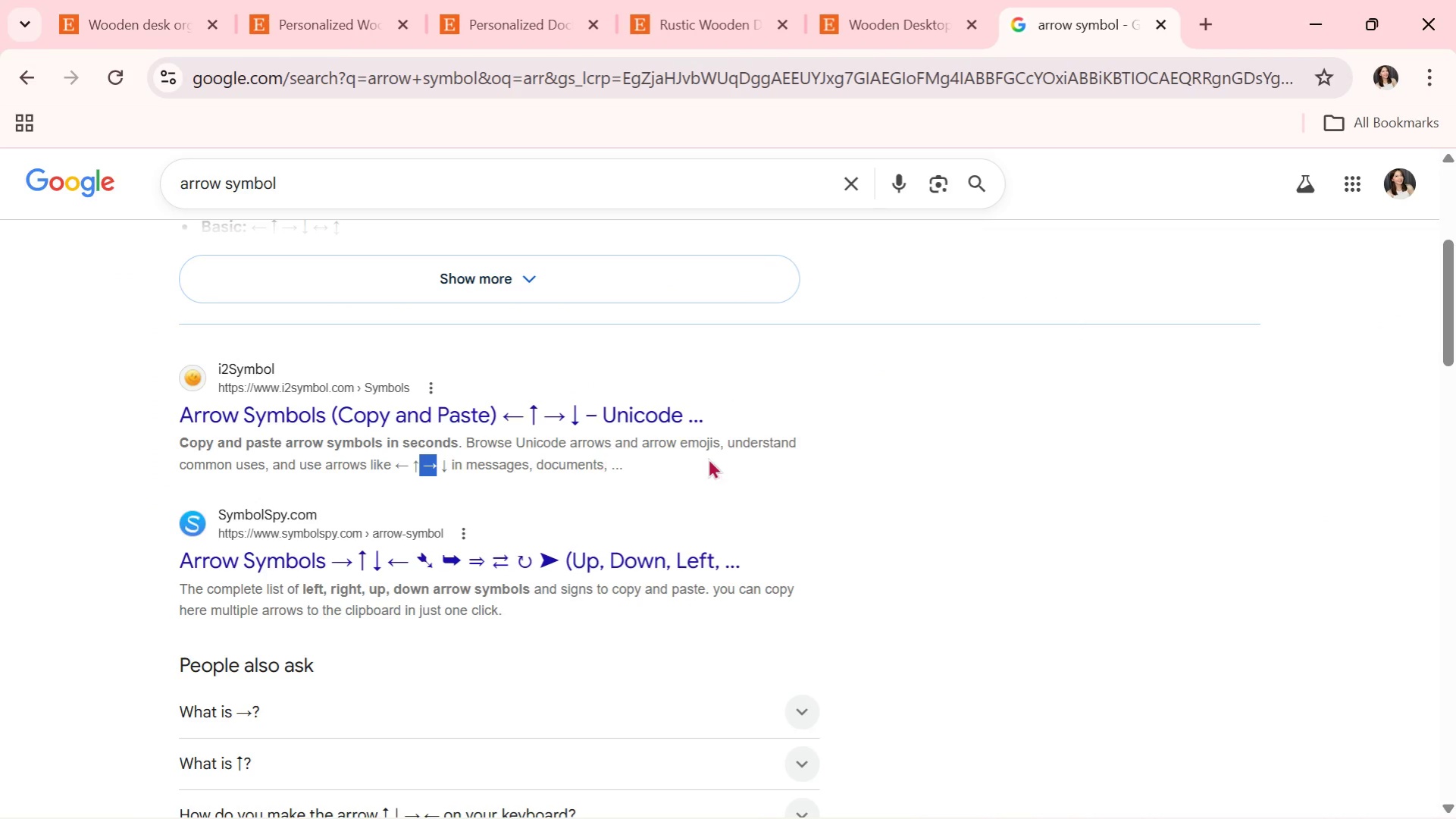 
key(Alt+AltLeft)
 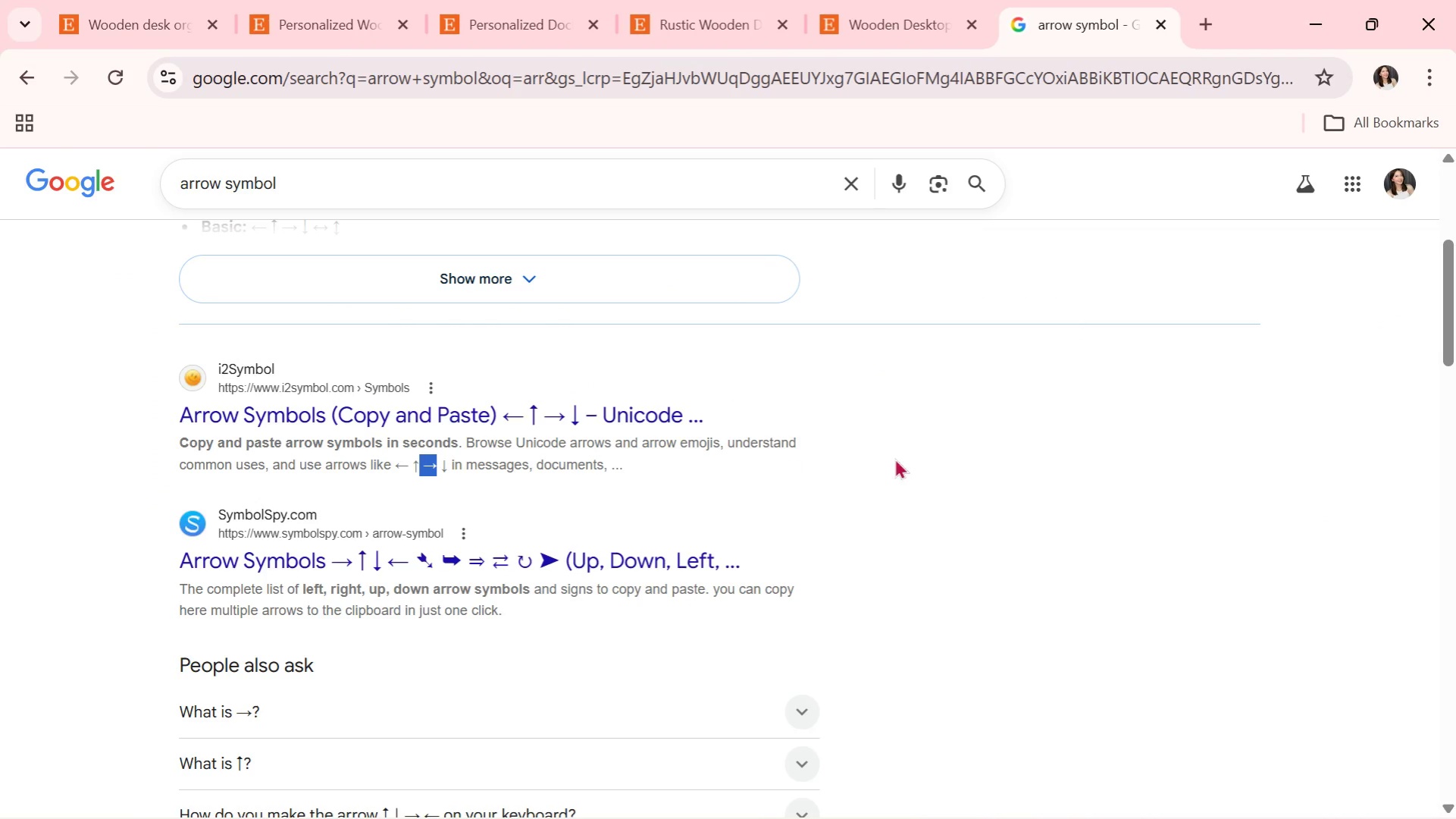 
key(Alt+Tab)
 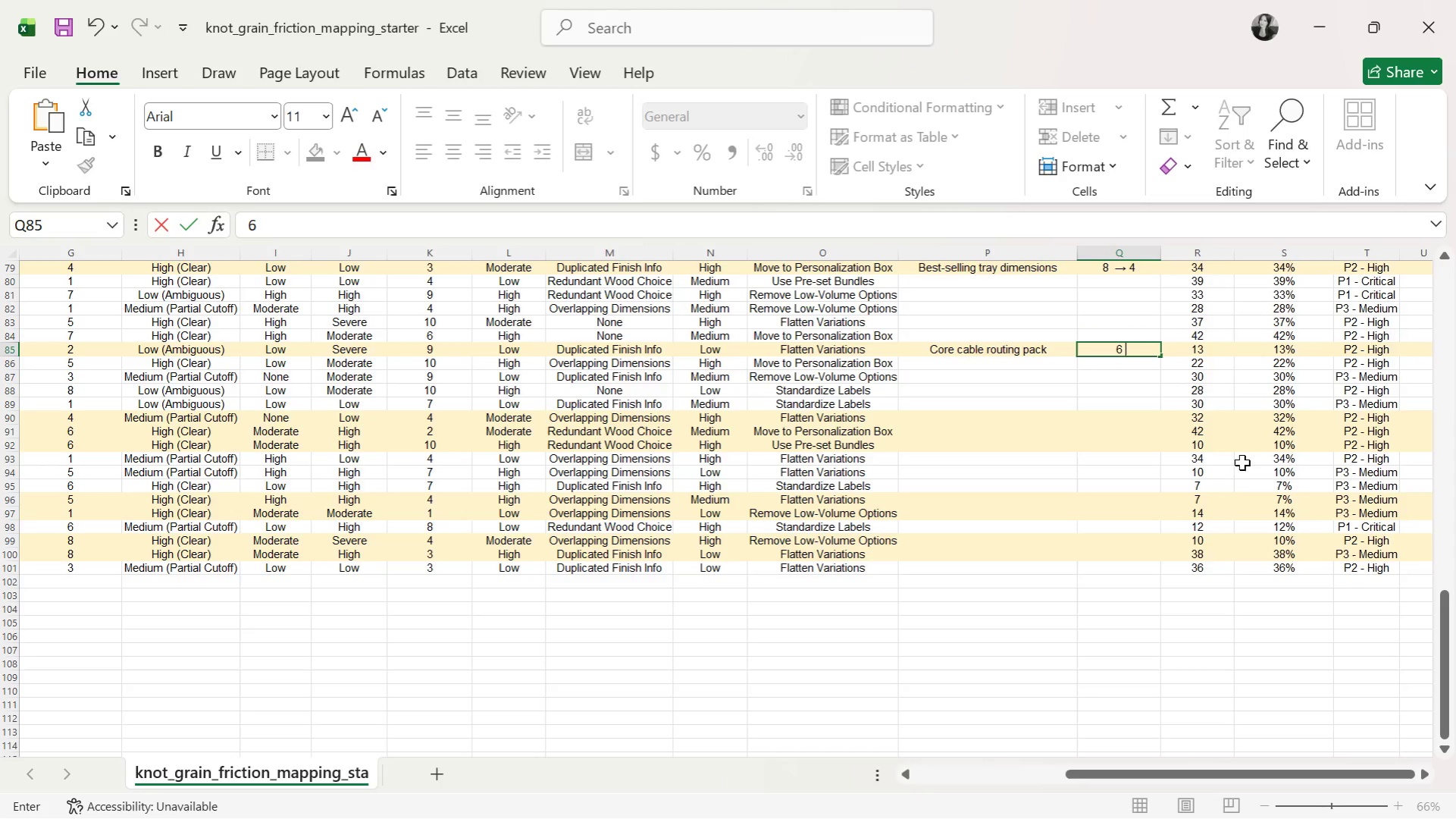 
key(Control+V)
 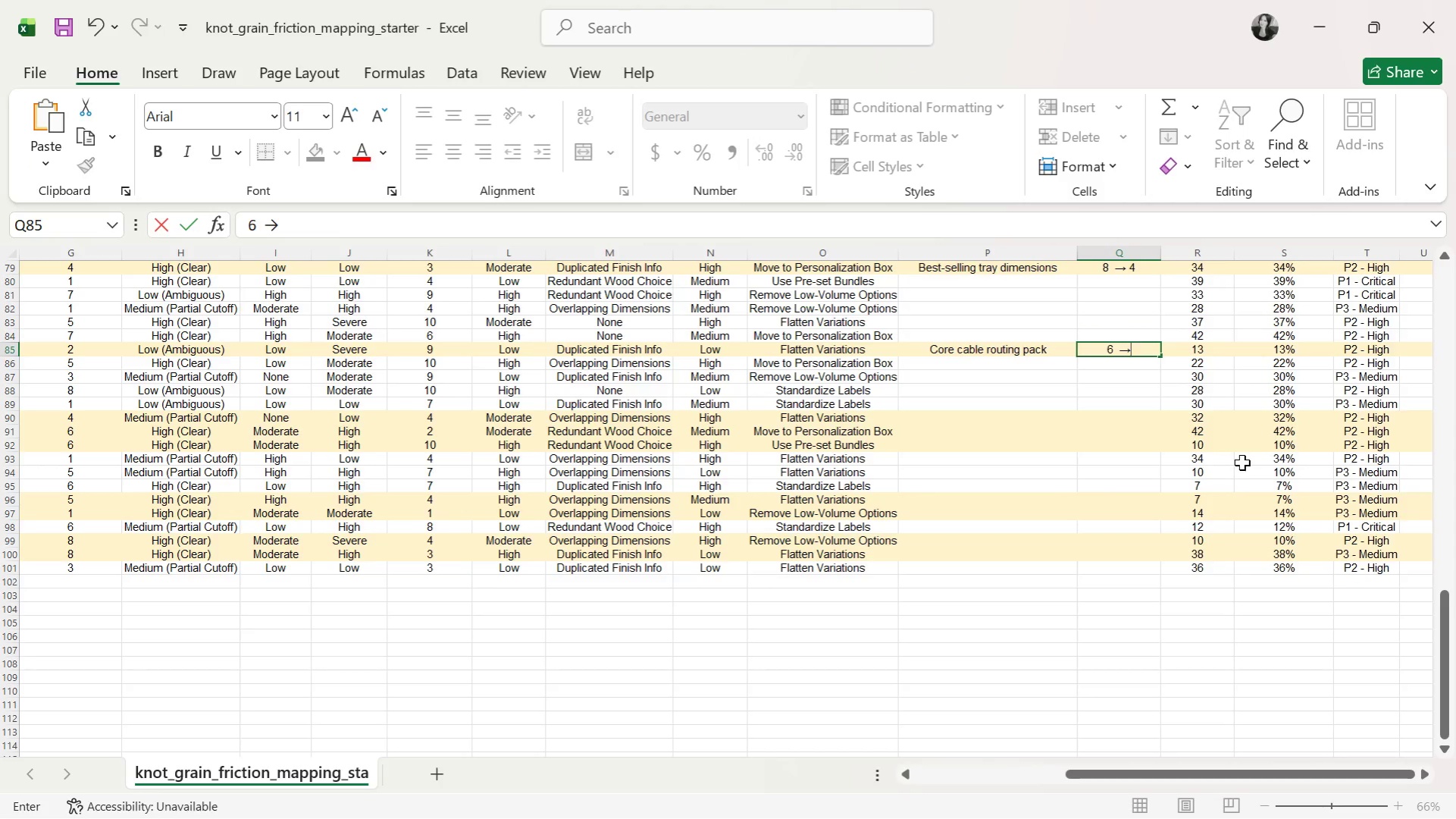 
key(Space)
 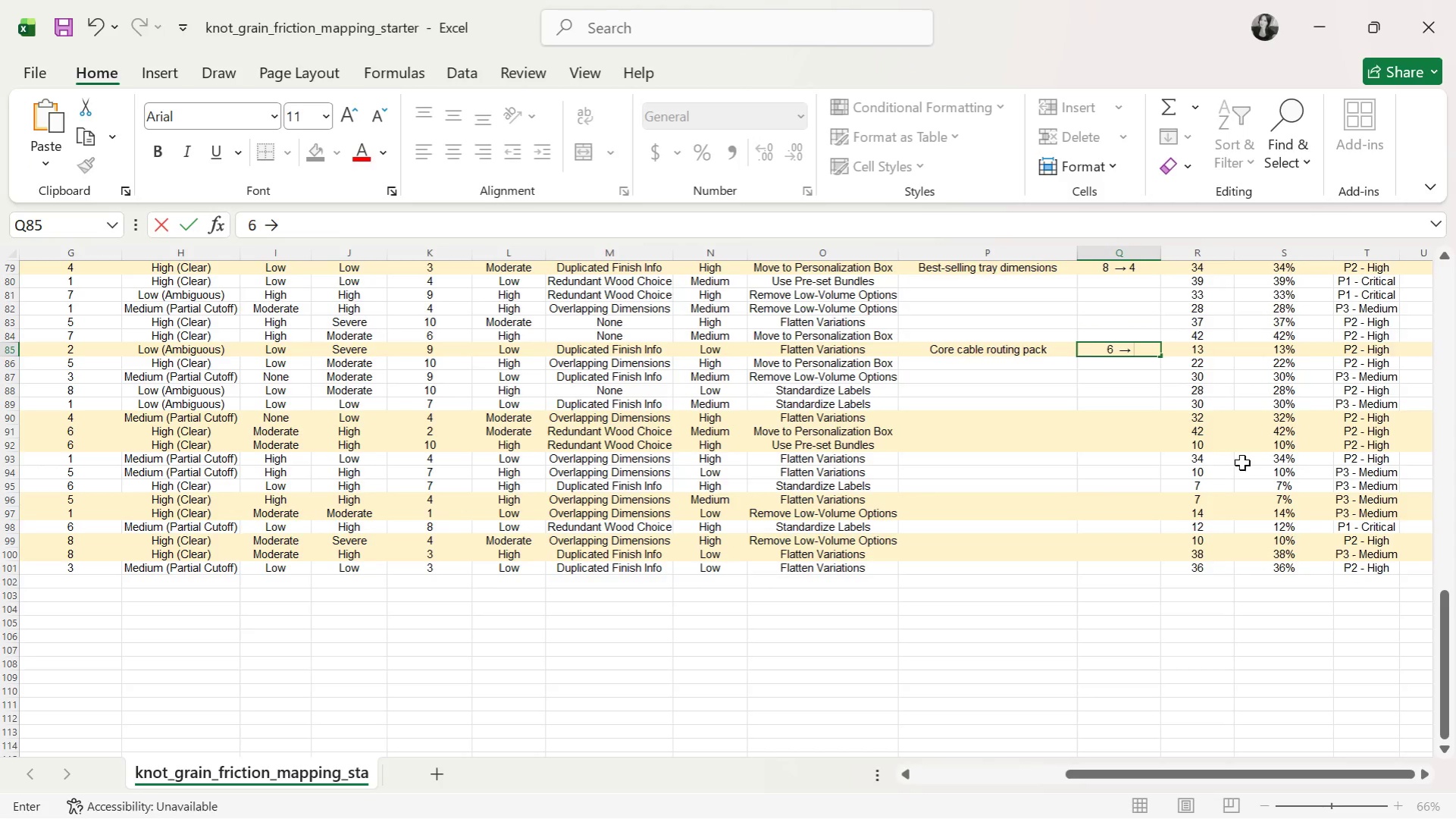 
key(2)
 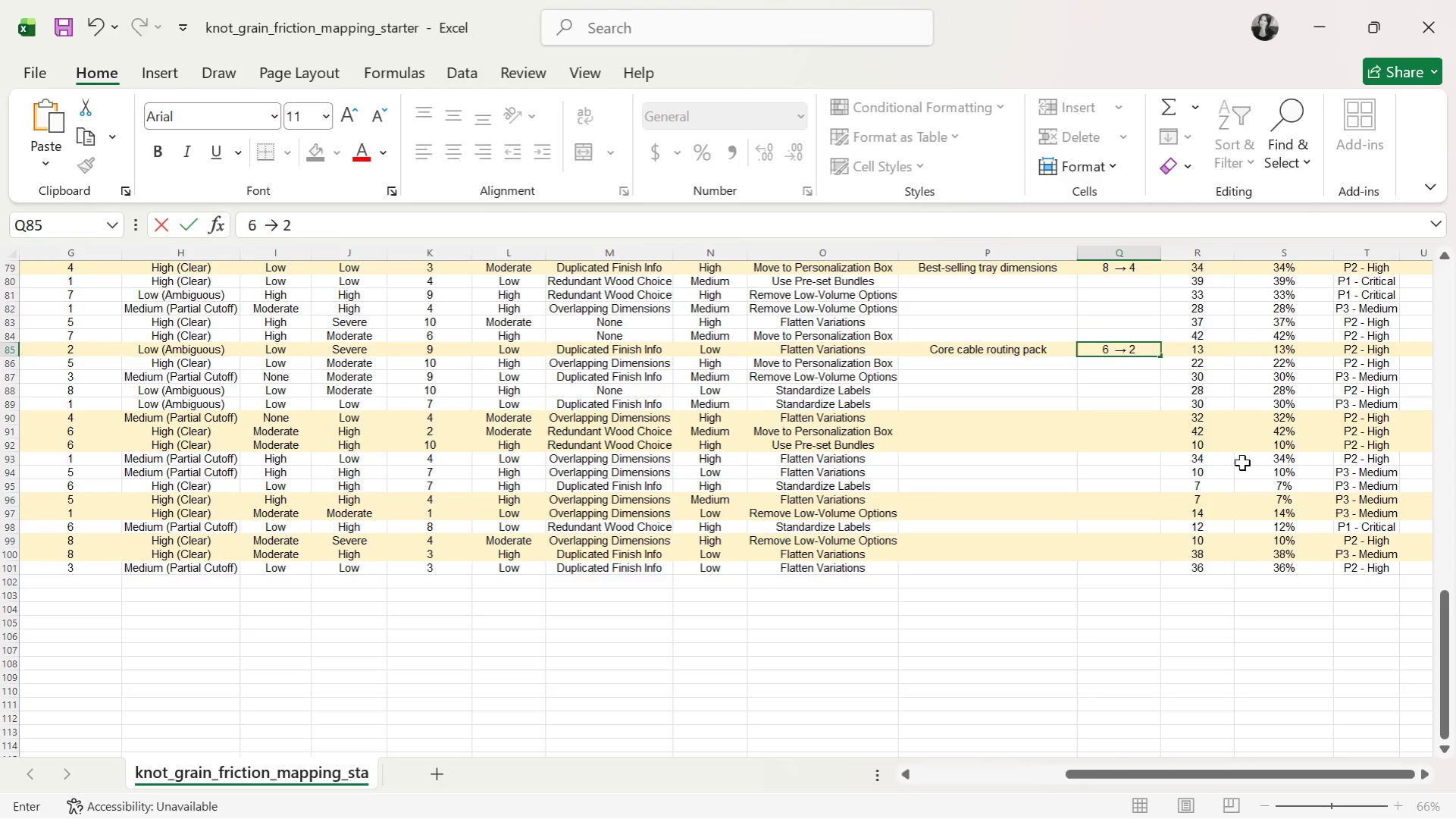 
key(Enter)
 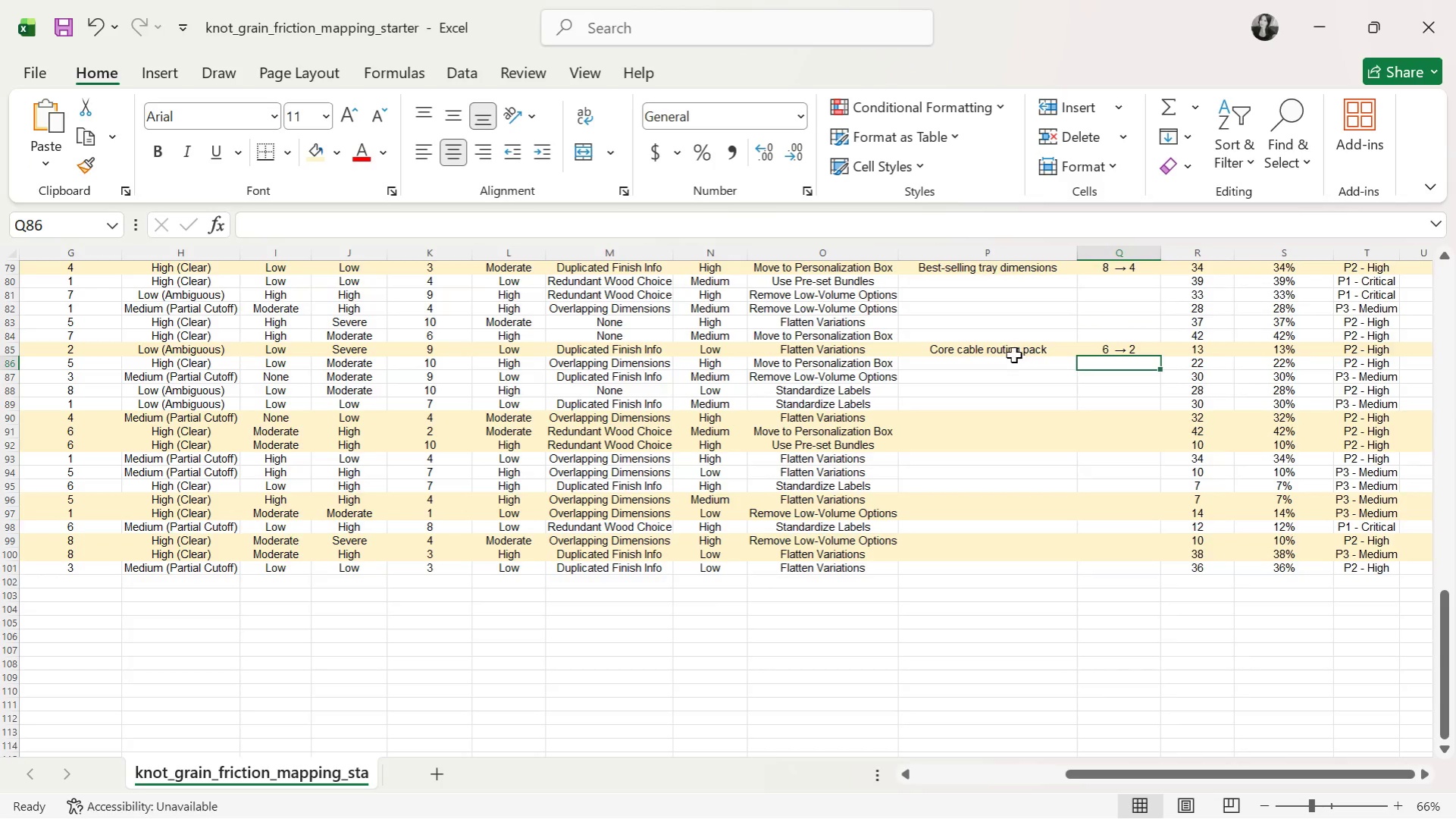 
left_click([1013, 355])
 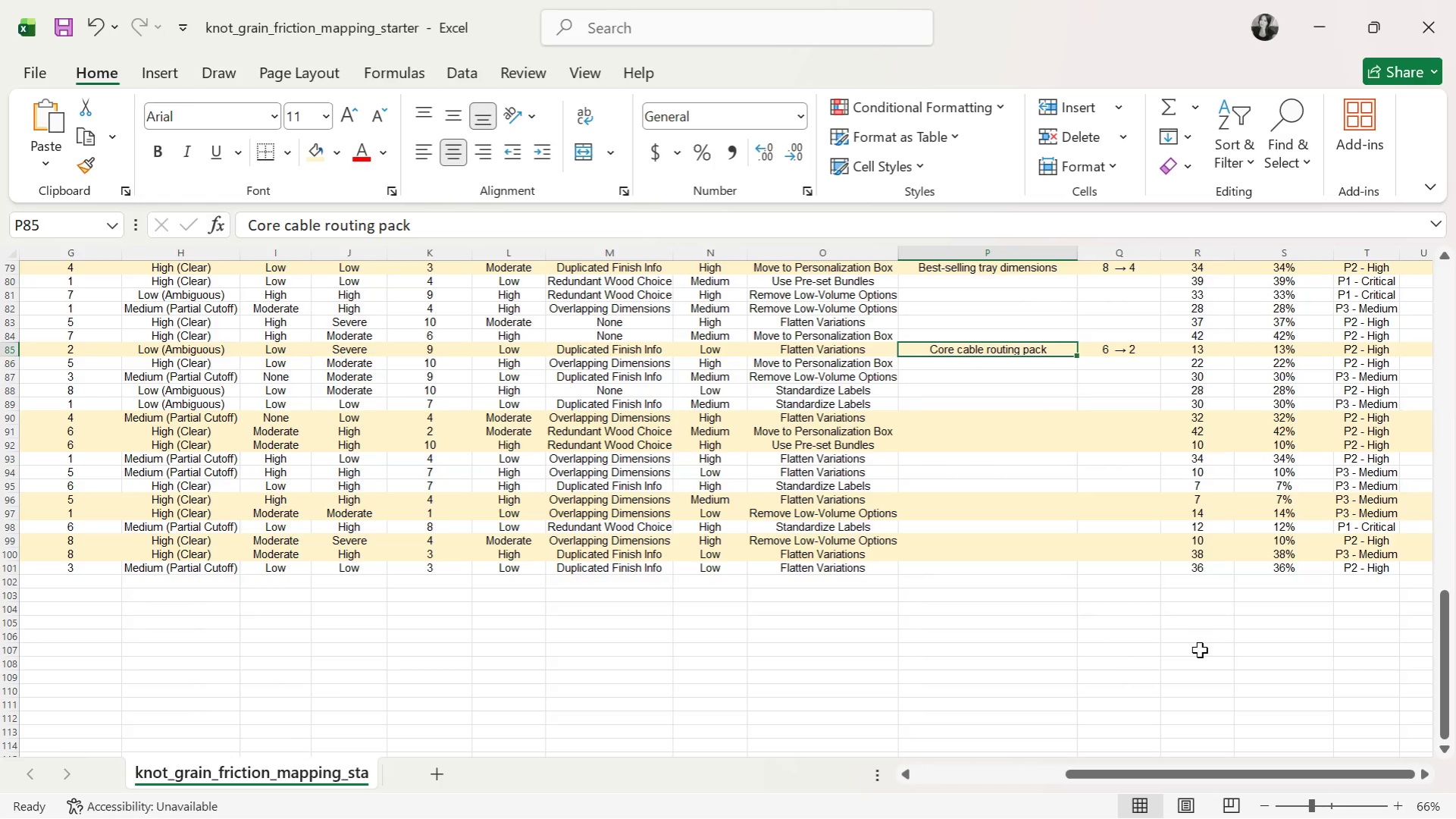 
left_click_drag(start_coordinate=[1267, 768], to_coordinate=[928, 763])
 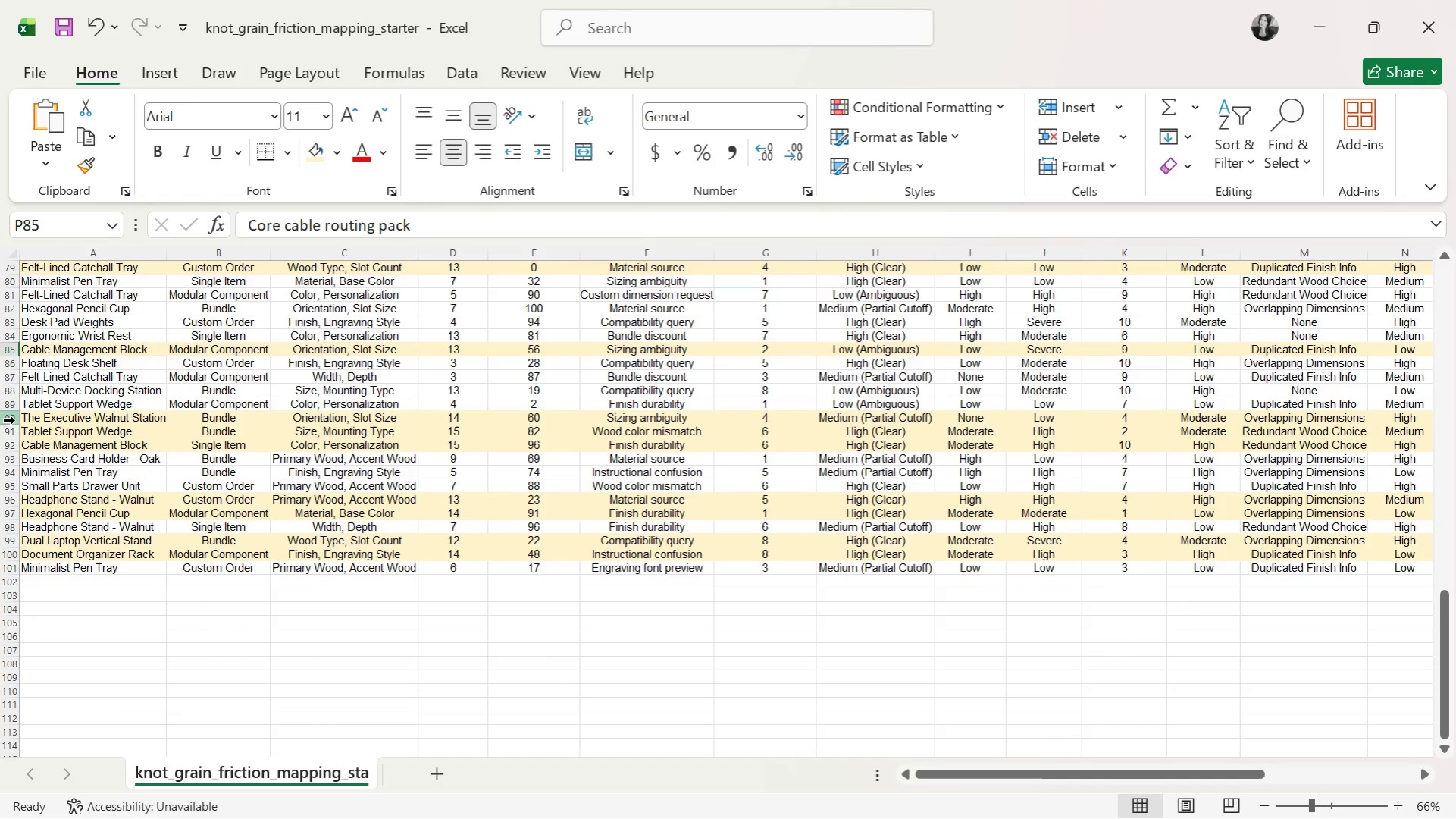 
left_click([15, 420])
 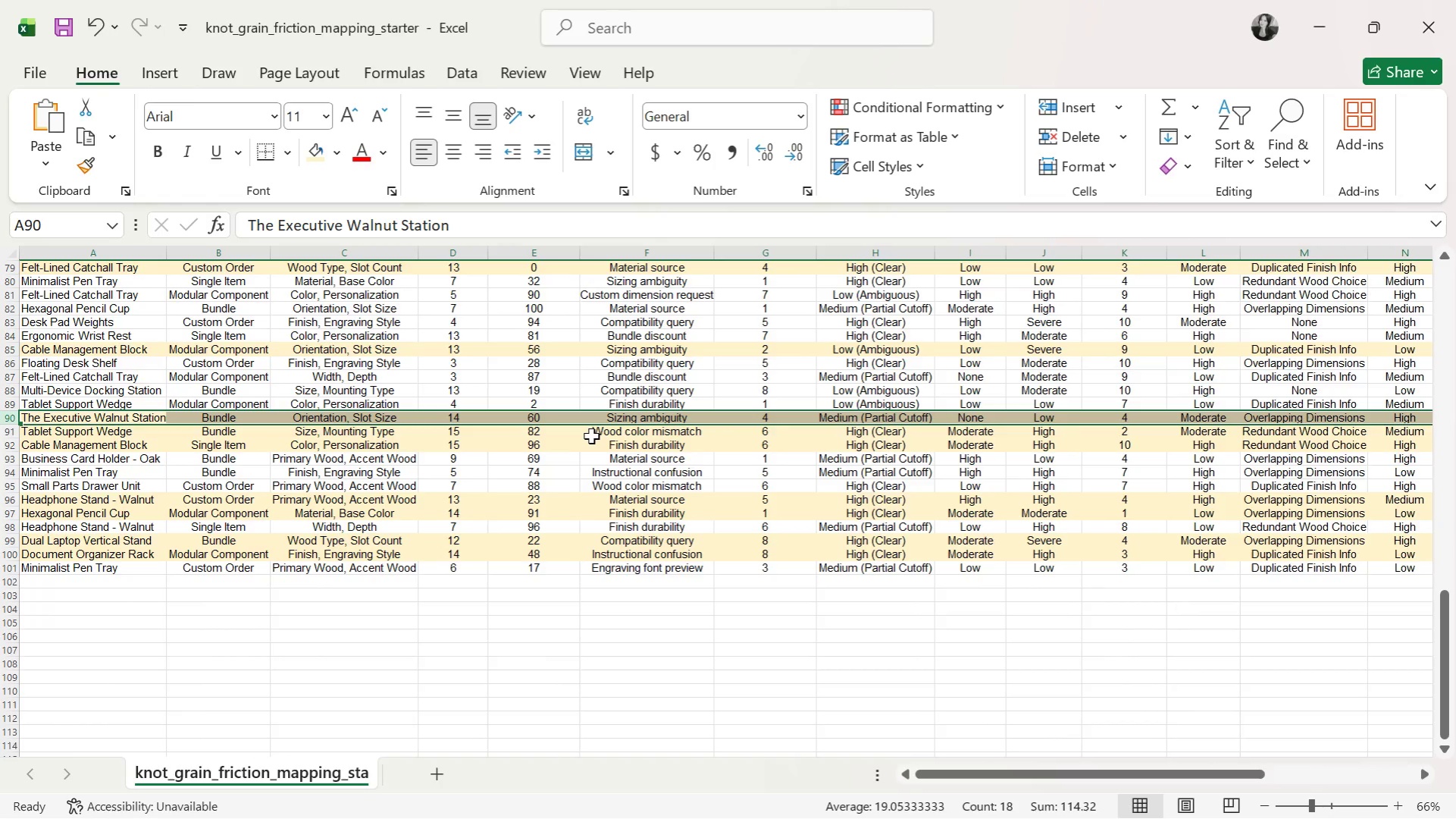 
wait(10.8)
 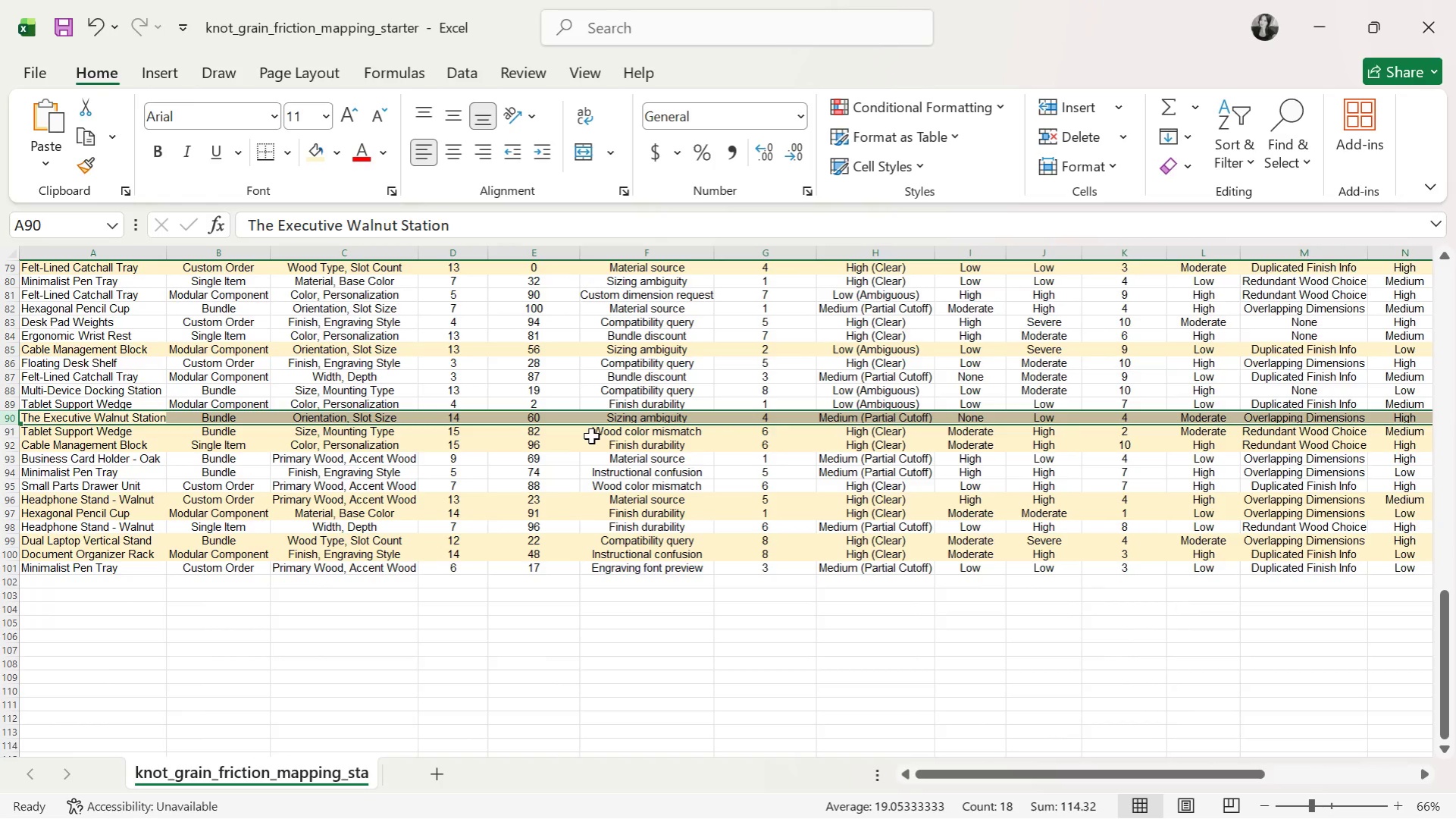 
left_click_drag(start_coordinate=[1099, 773], to_coordinate=[1282, 764])
 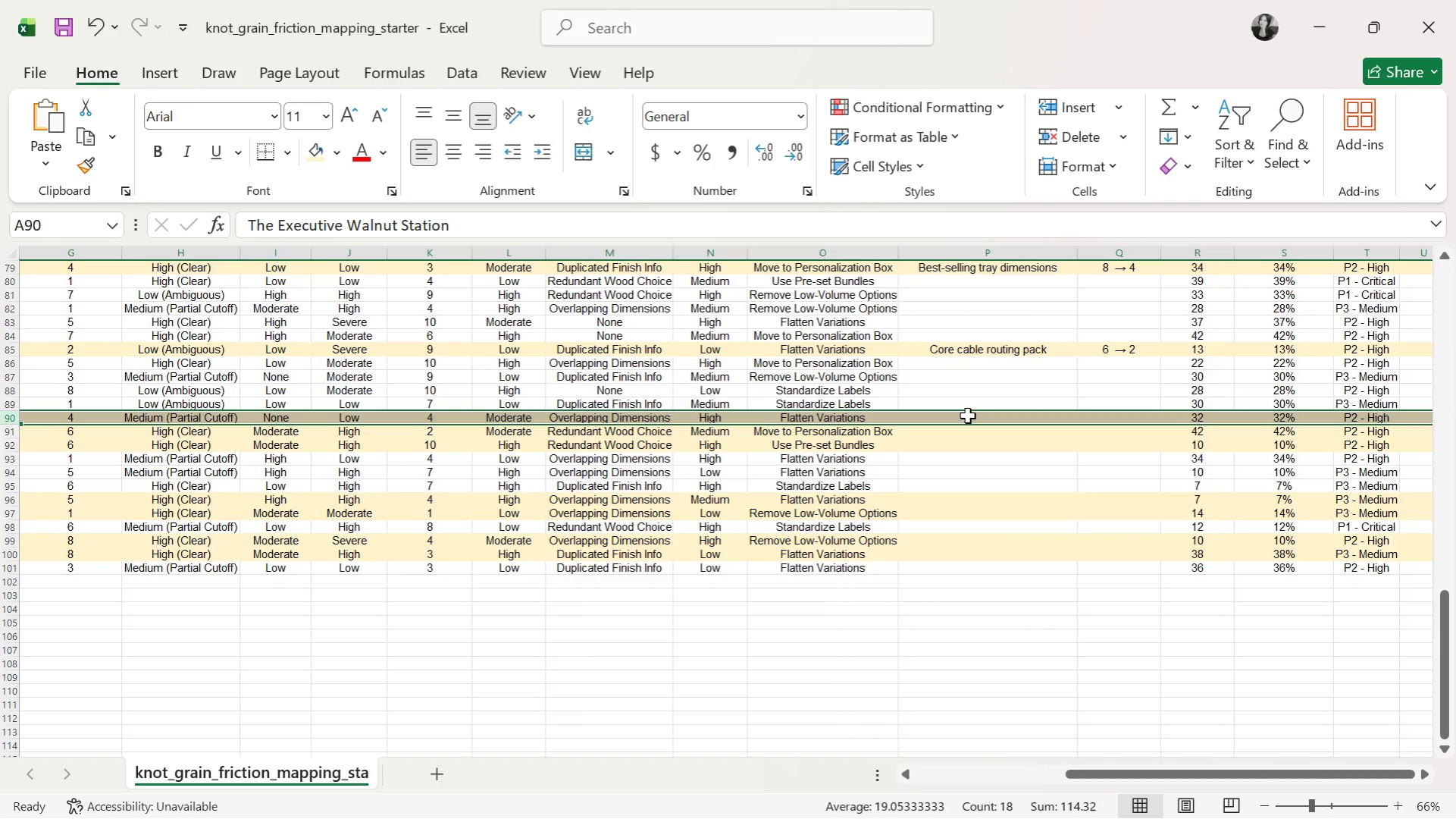 
left_click([967, 416])
 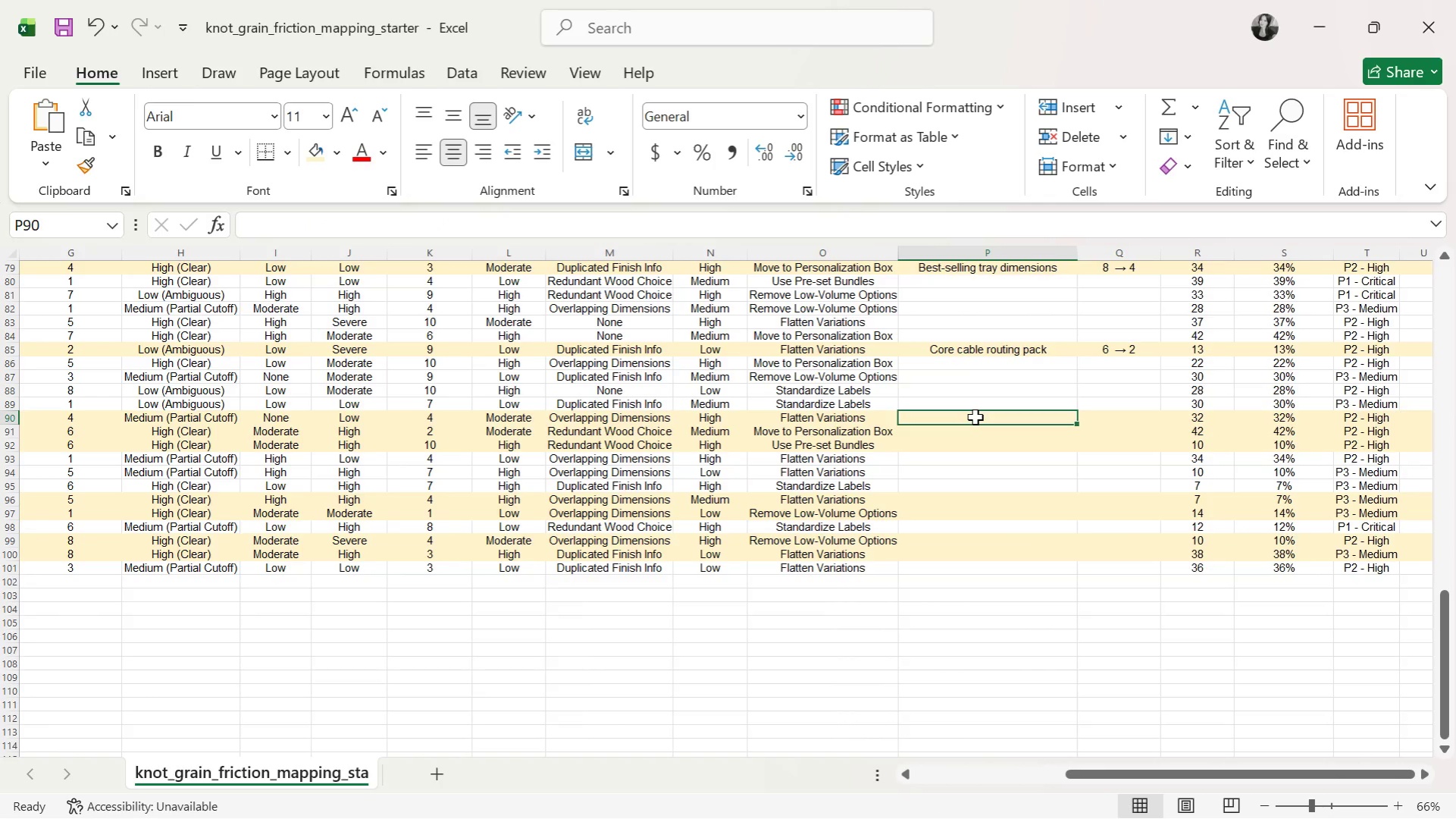 
wait(5.08)
 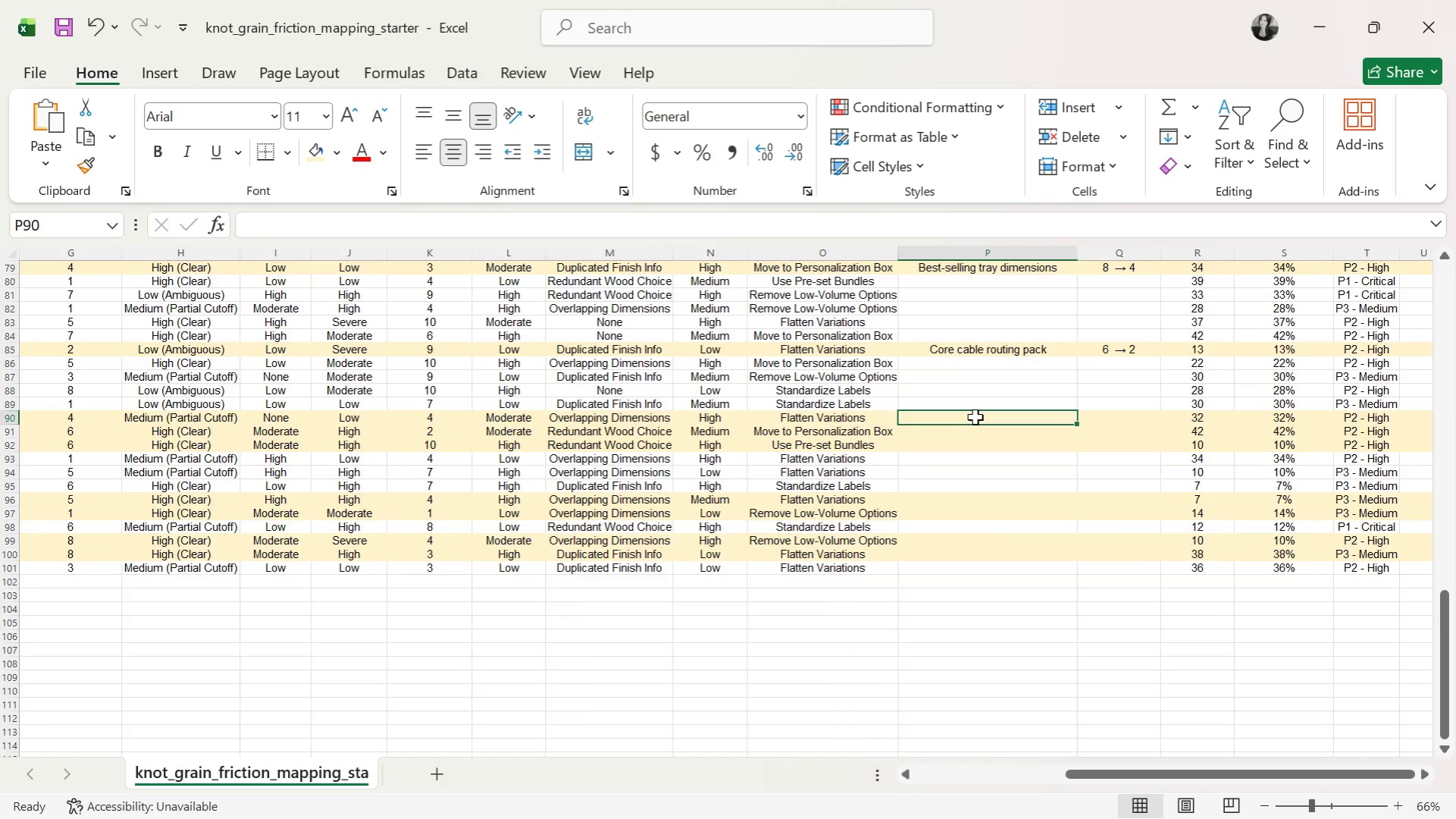 
type(Executive Pro Bundle)
 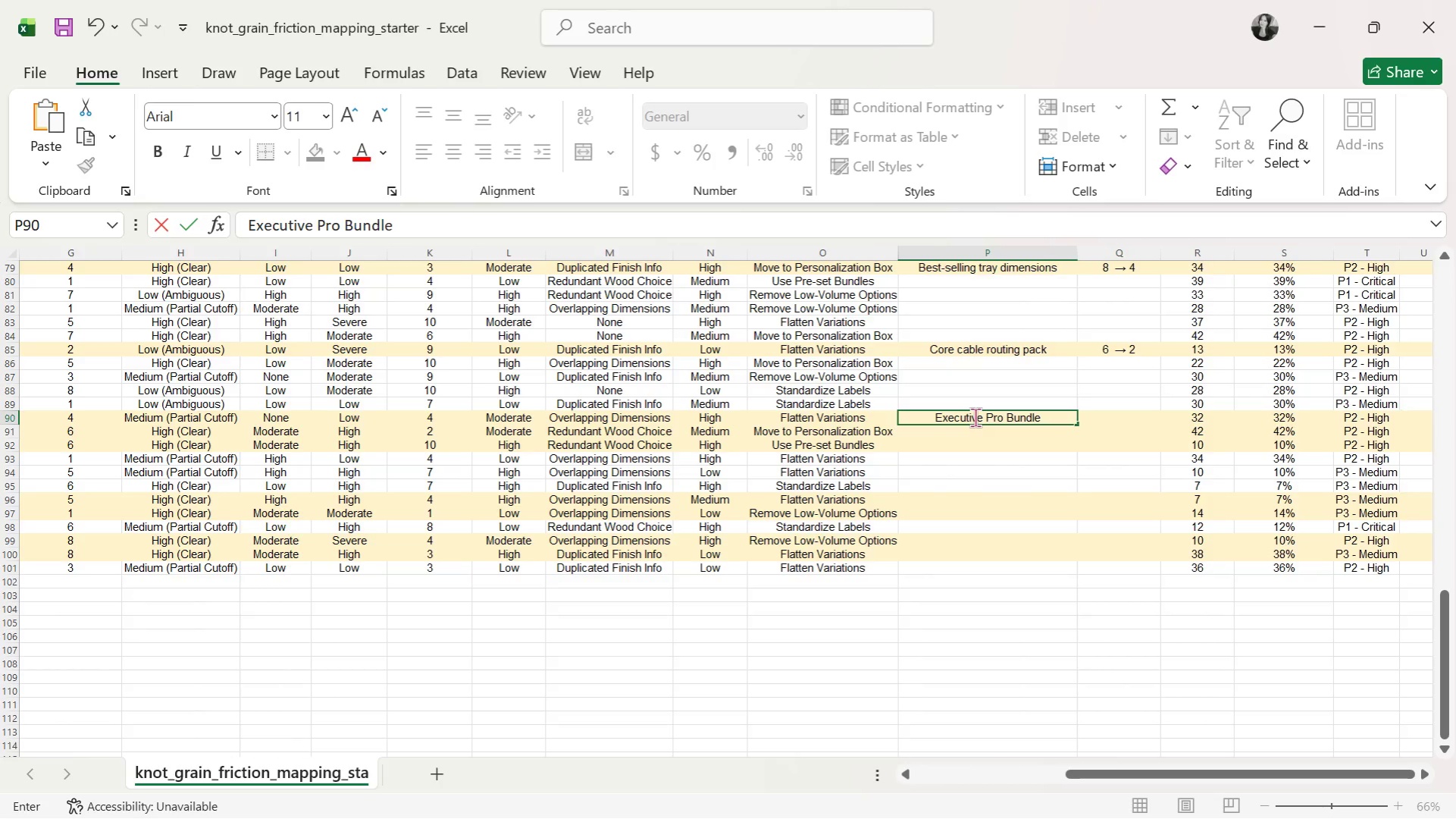 
key(ArrowRight)
 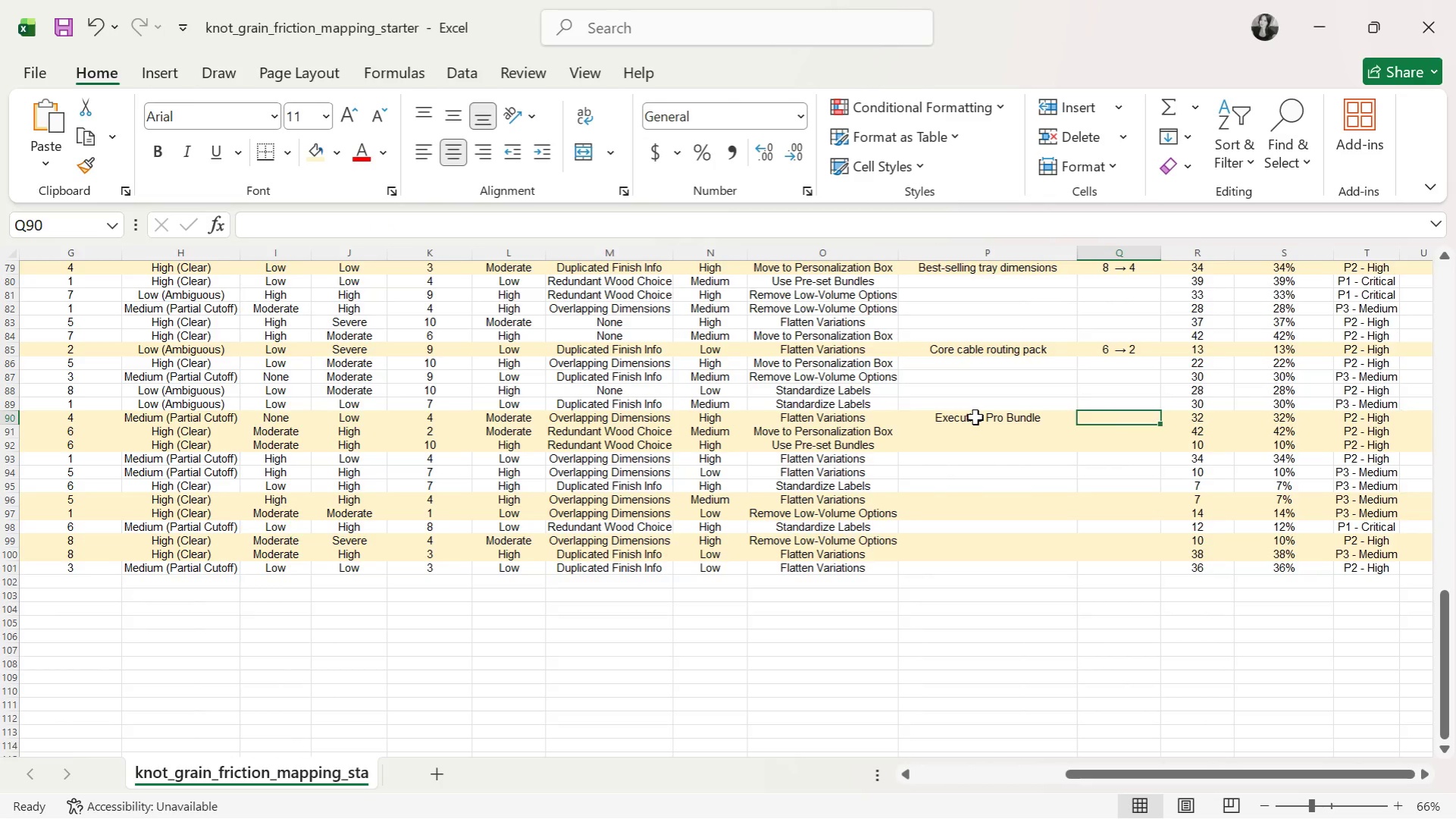 
key(6)
 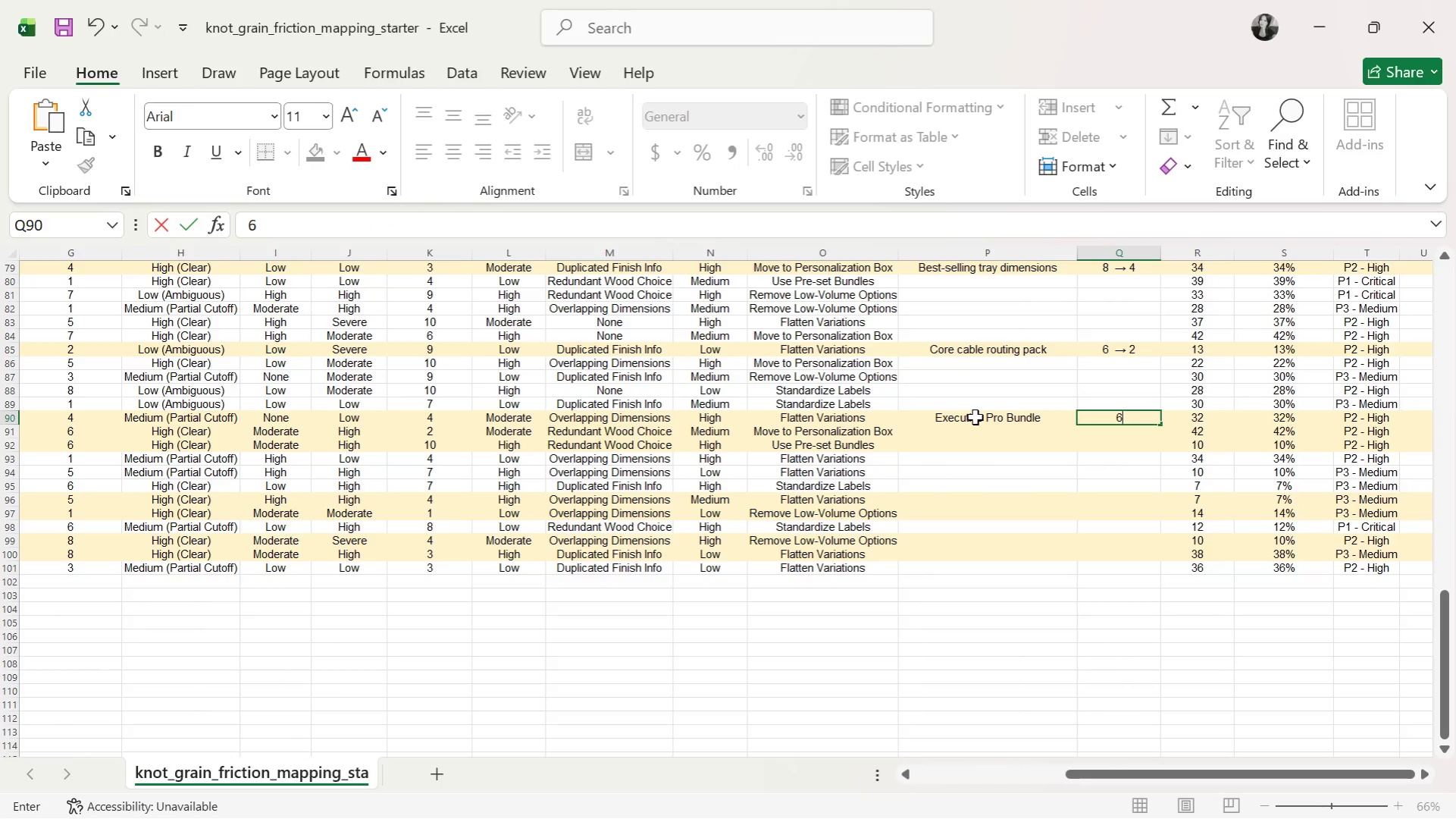 
key(Control+V)
 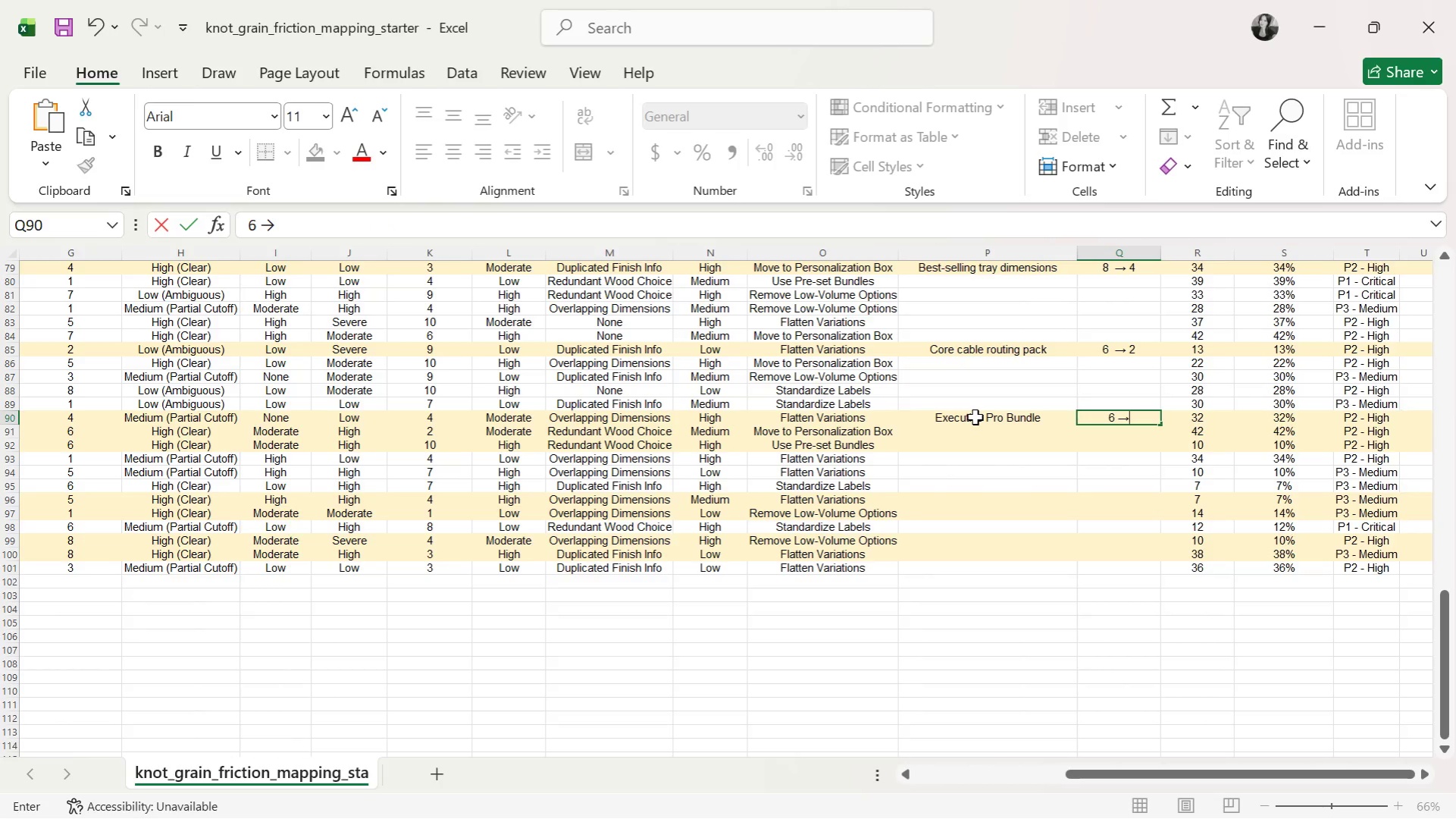 
key(3)
 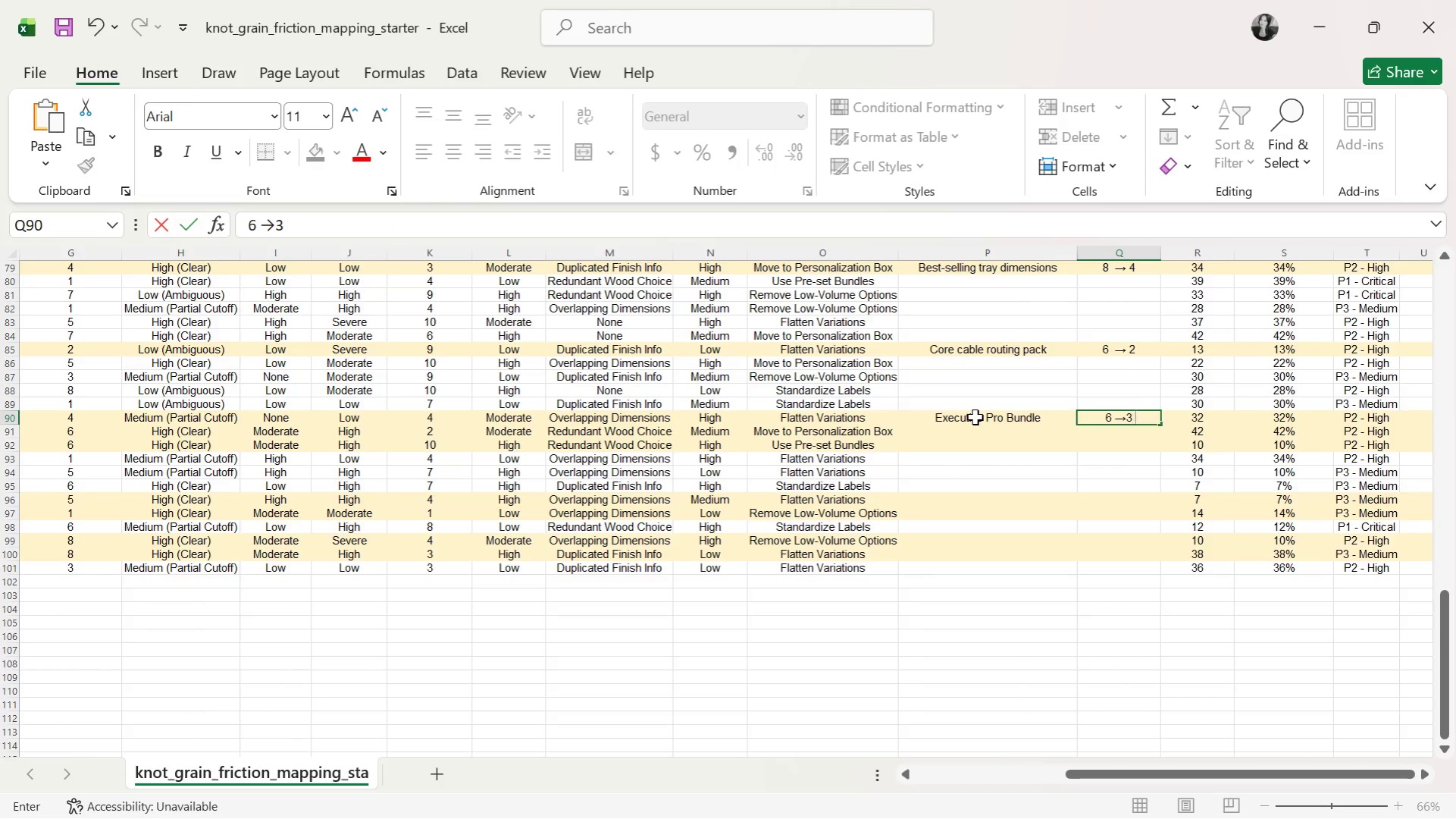 
key(Space)
 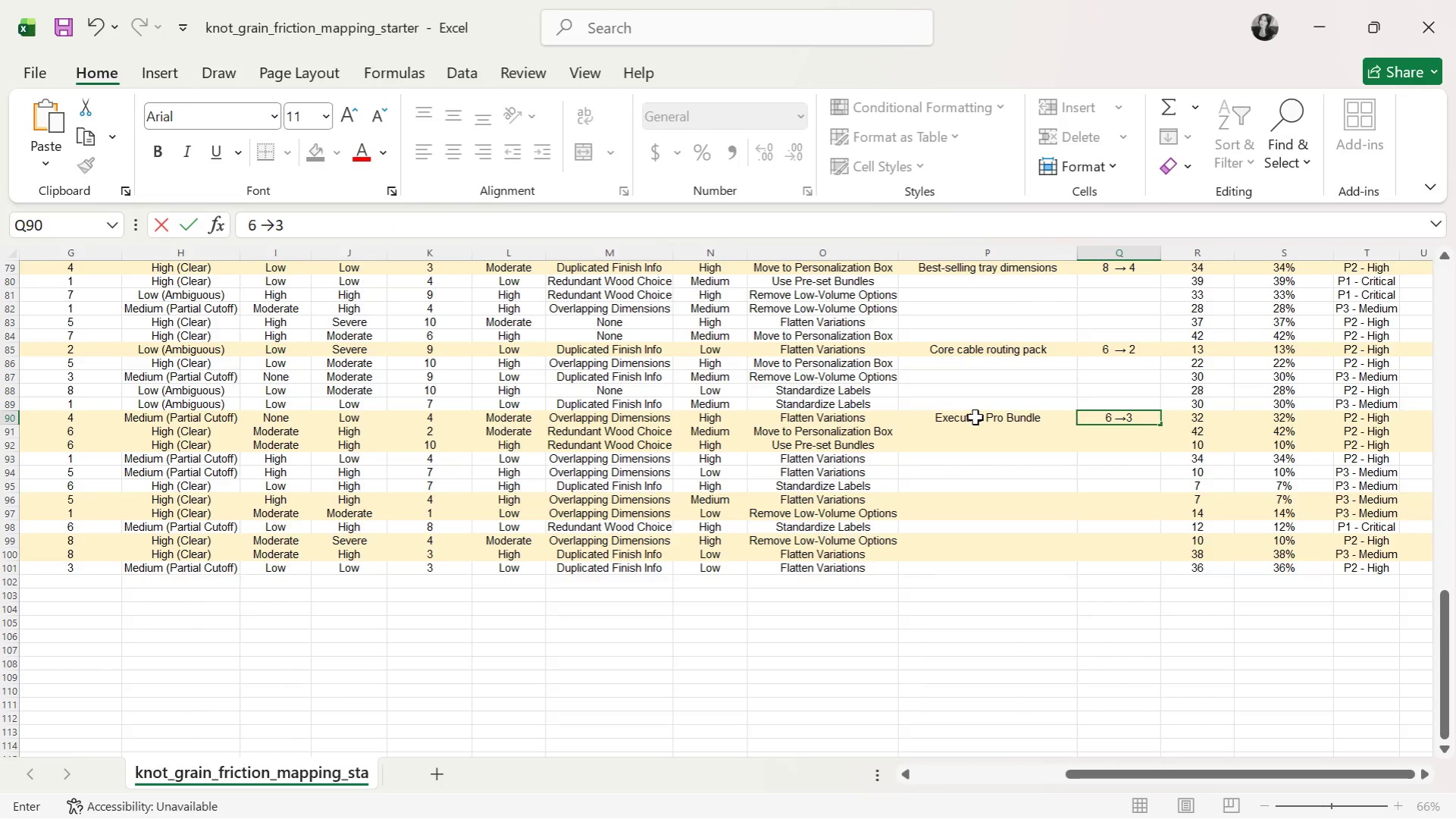 
key(Backspace)
 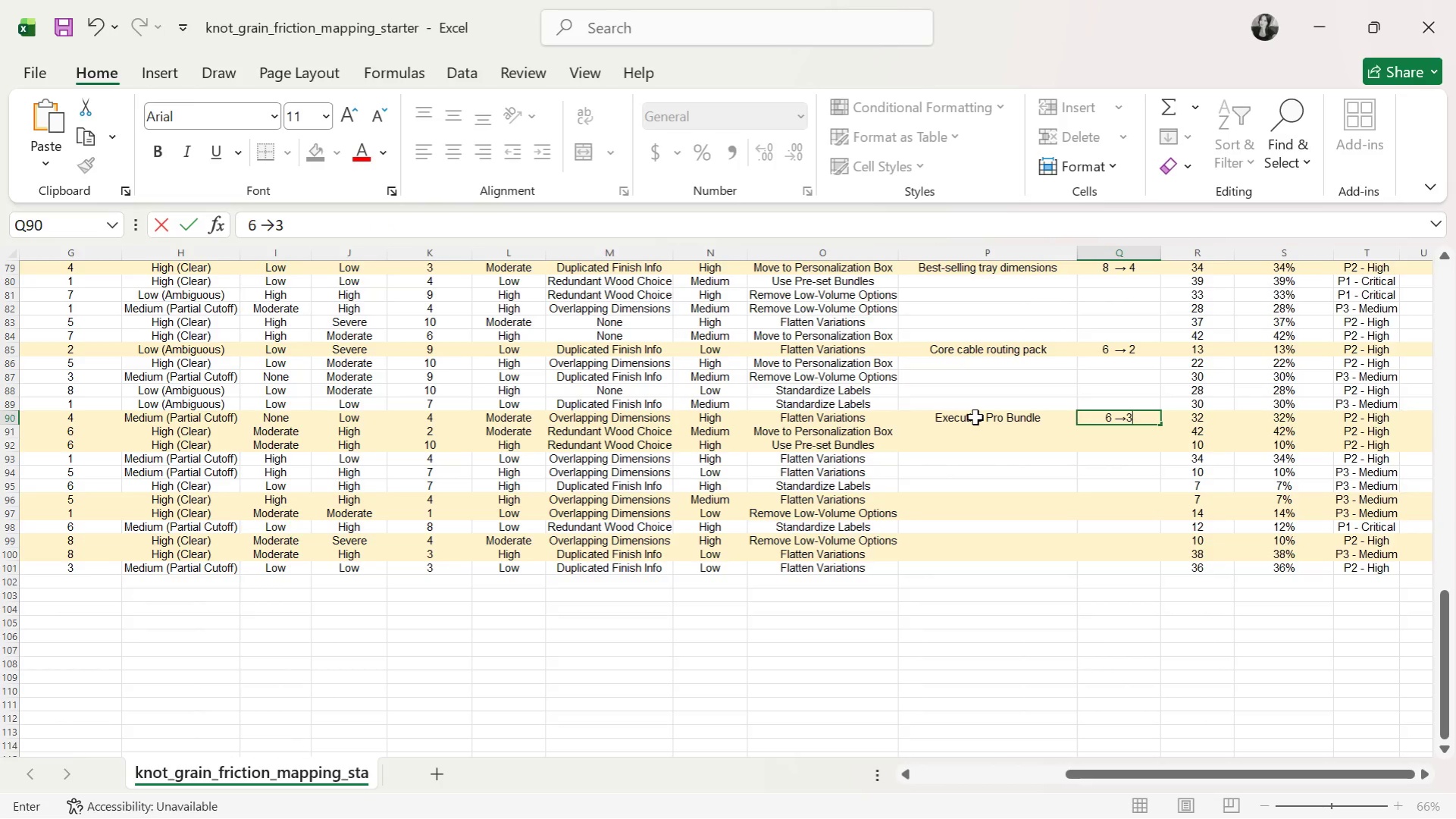 
key(Backspace)
 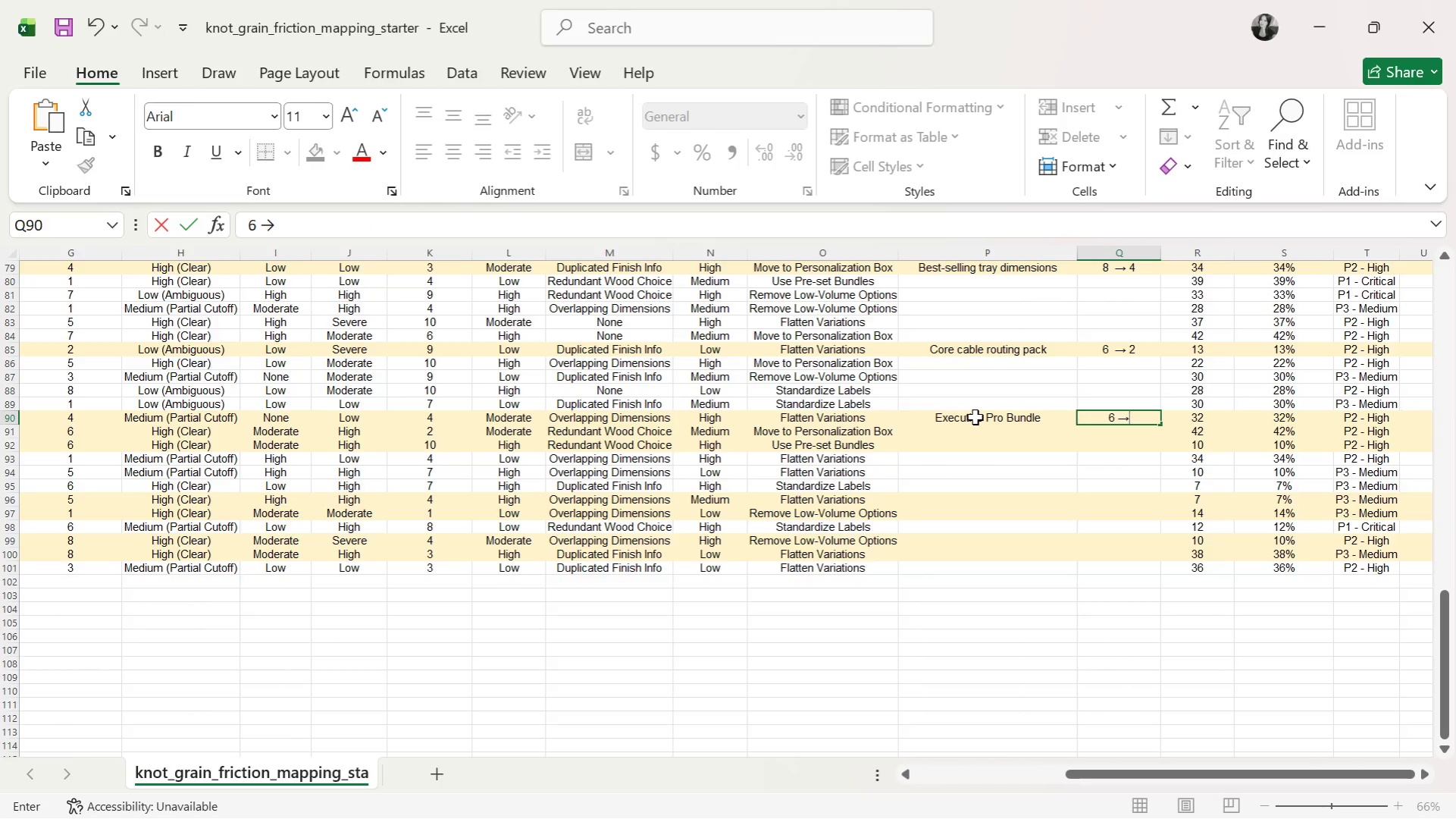 
key(Space)
 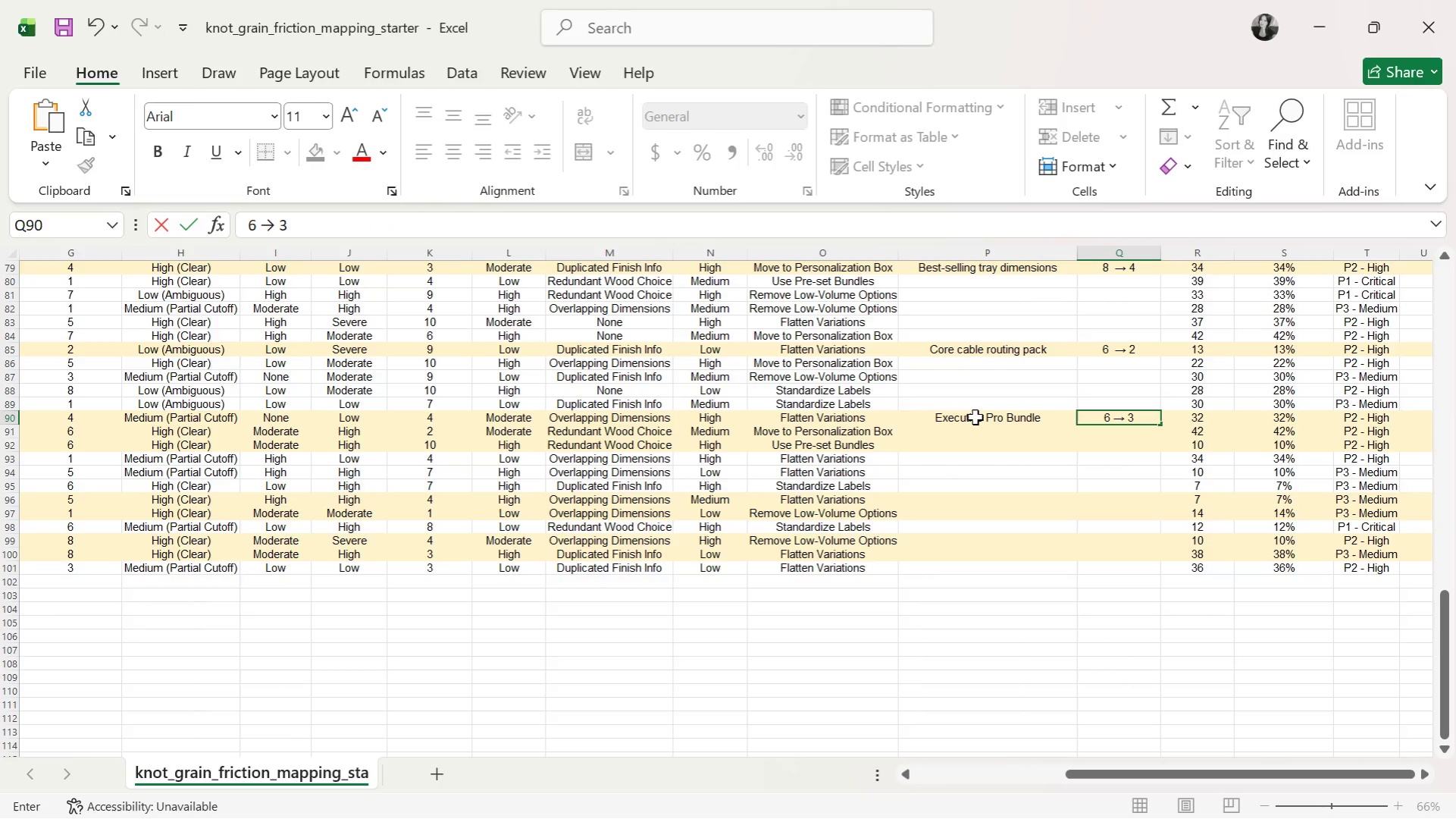 
key(3)
 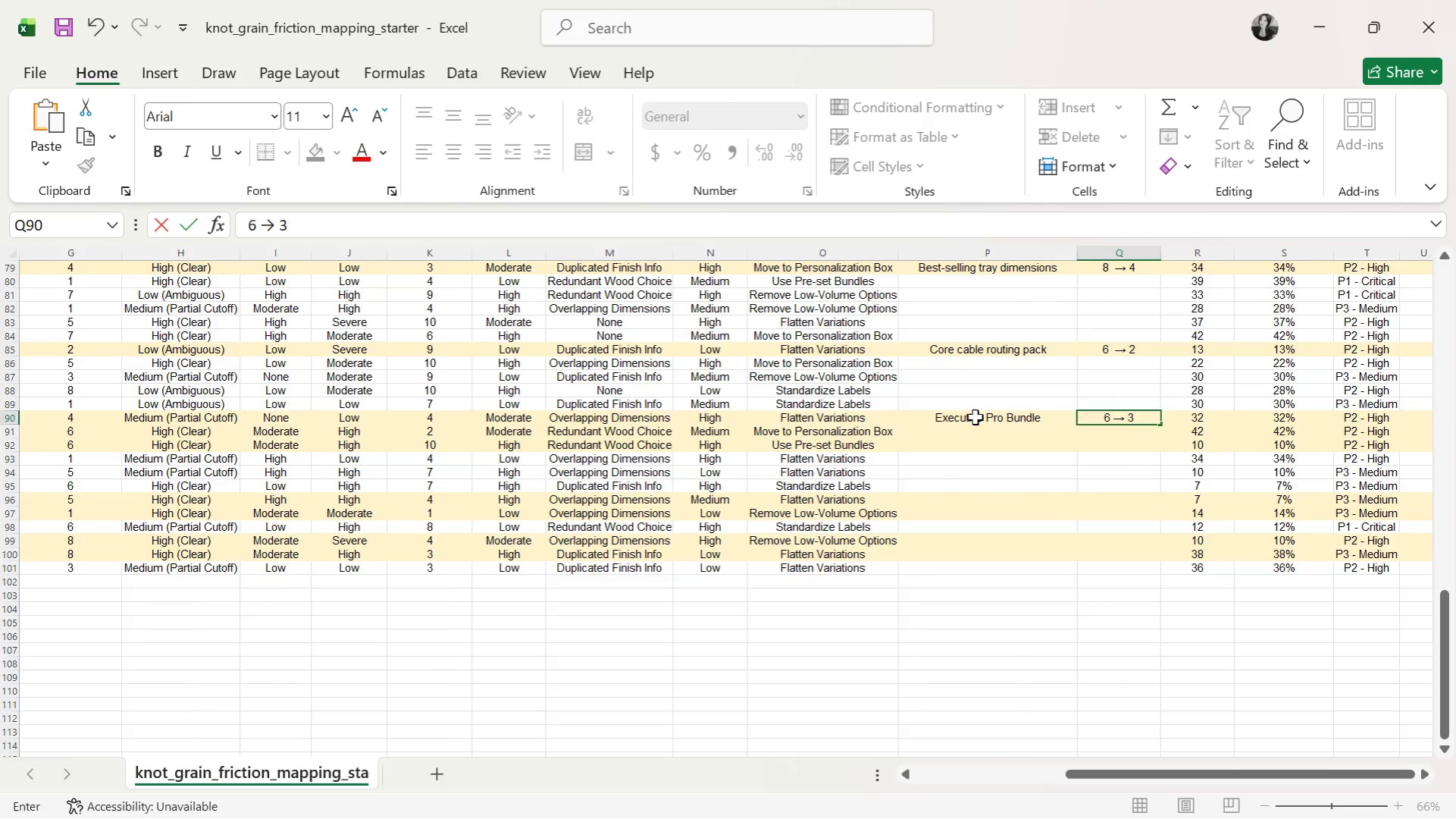 
key(Enter)
 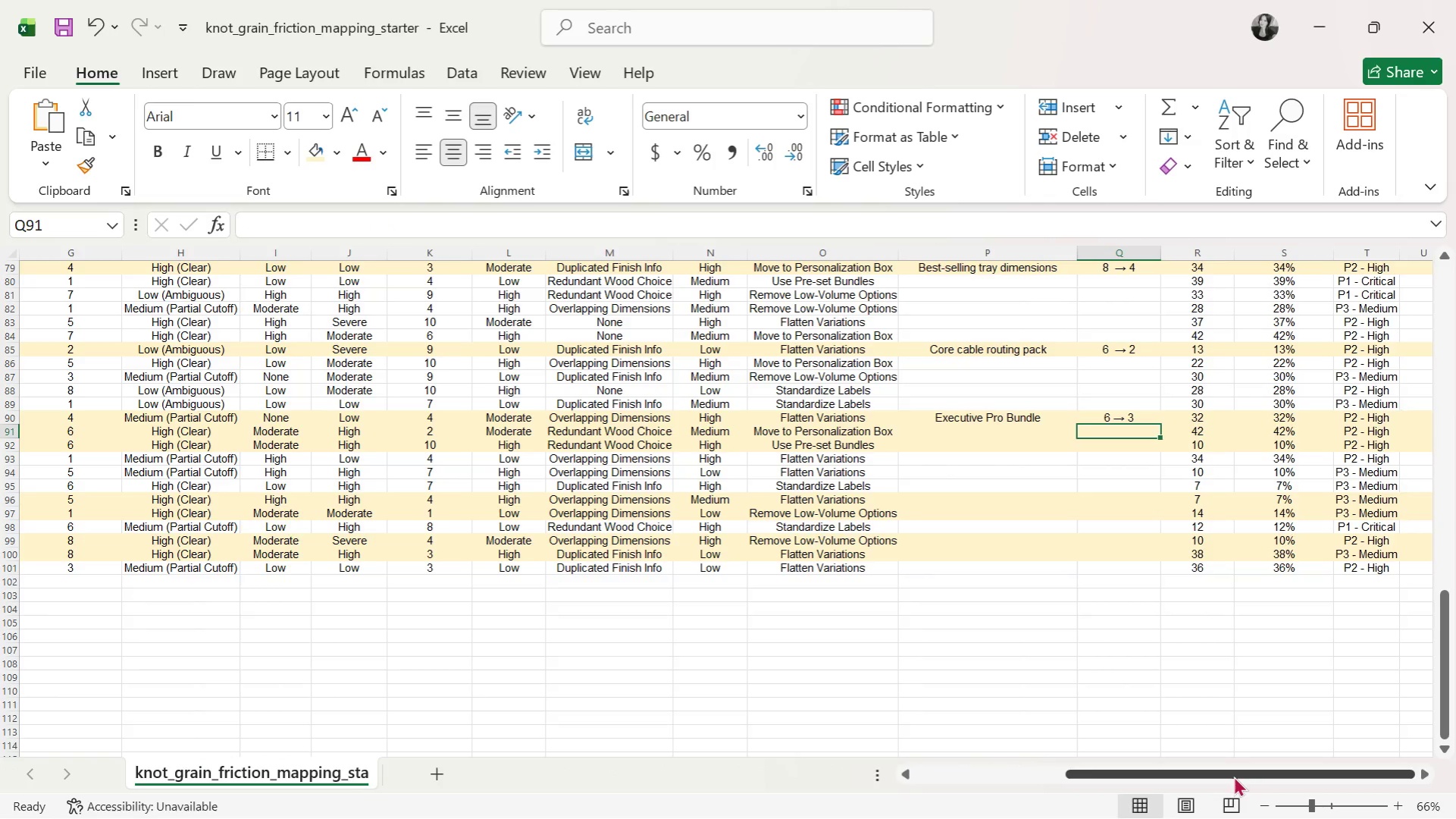 
left_click_drag(start_coordinate=[1225, 775], to_coordinate=[819, 770])
 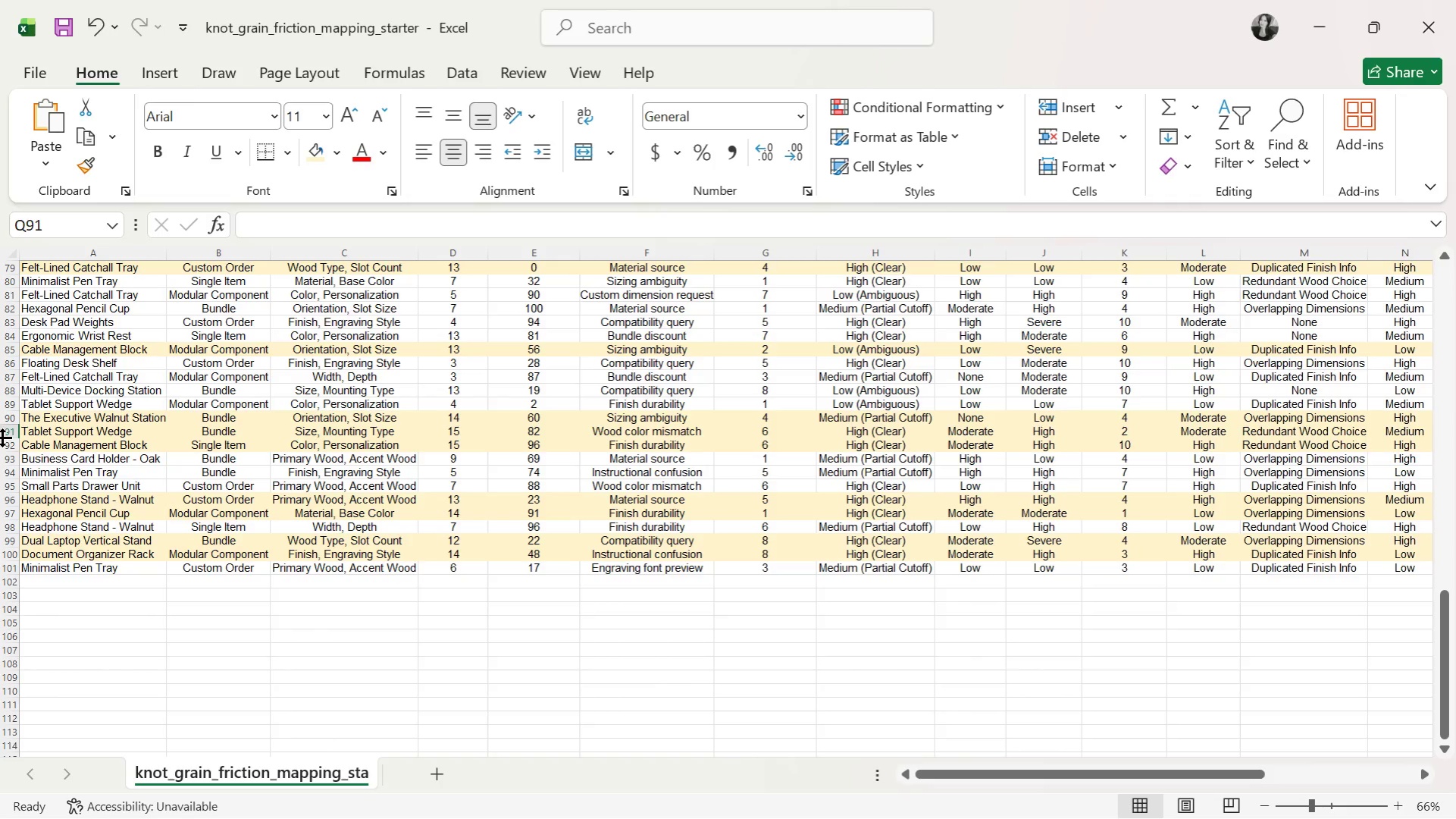 
left_click([2, 445])
 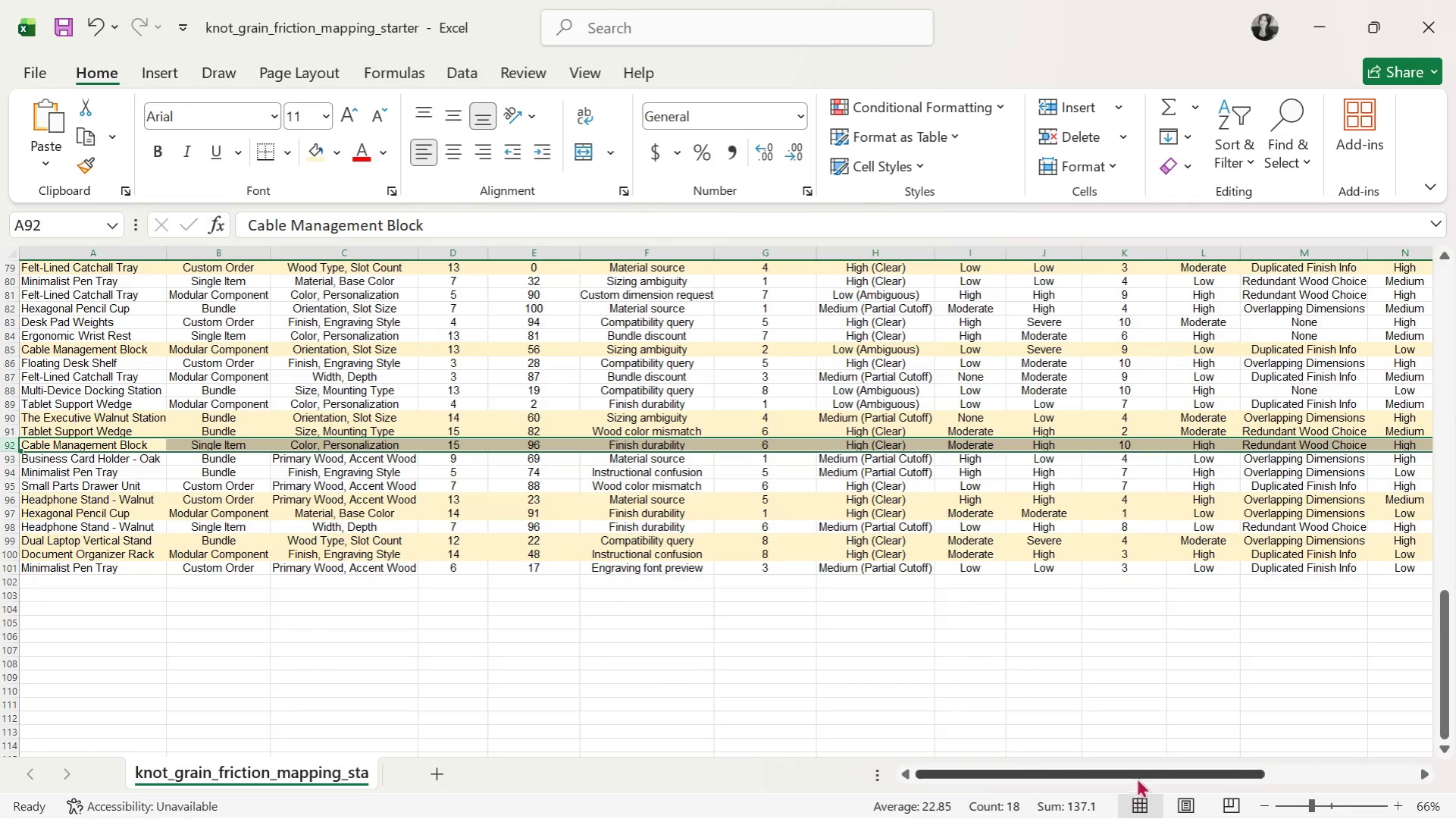 
left_click_drag(start_coordinate=[1146, 767], to_coordinate=[971, 747])
 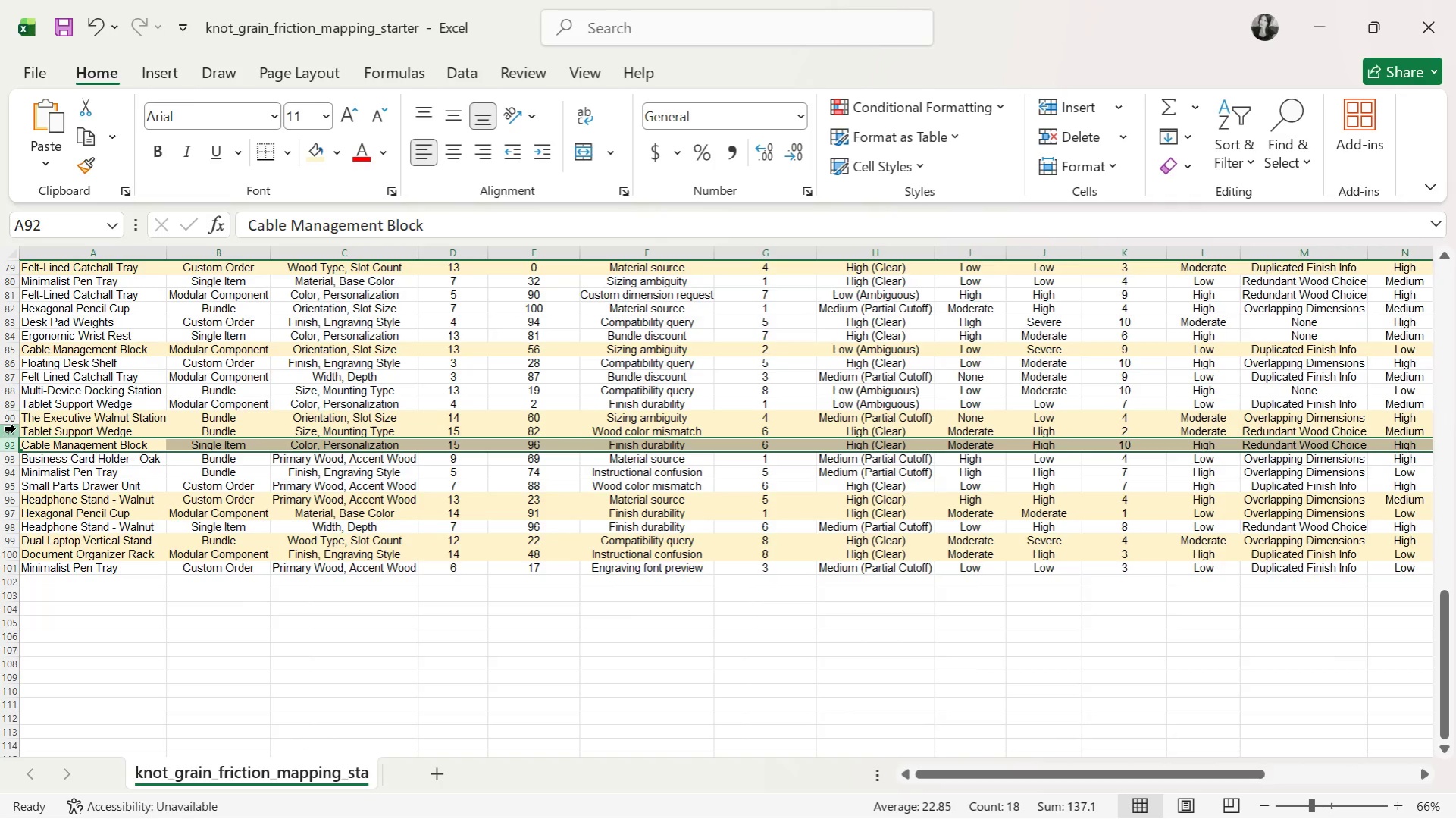 
left_click([11, 430])
 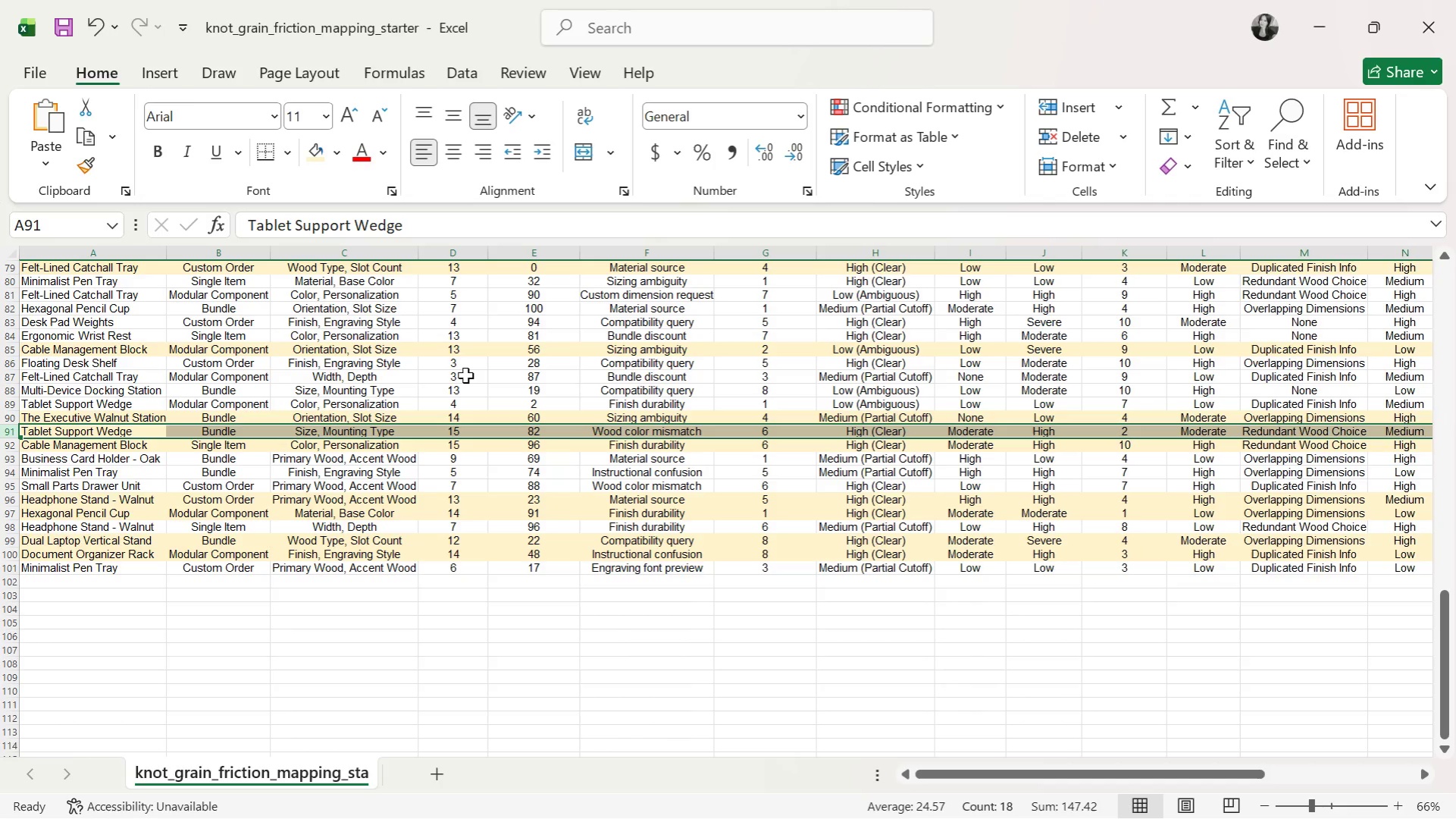 
wait(28.73)
 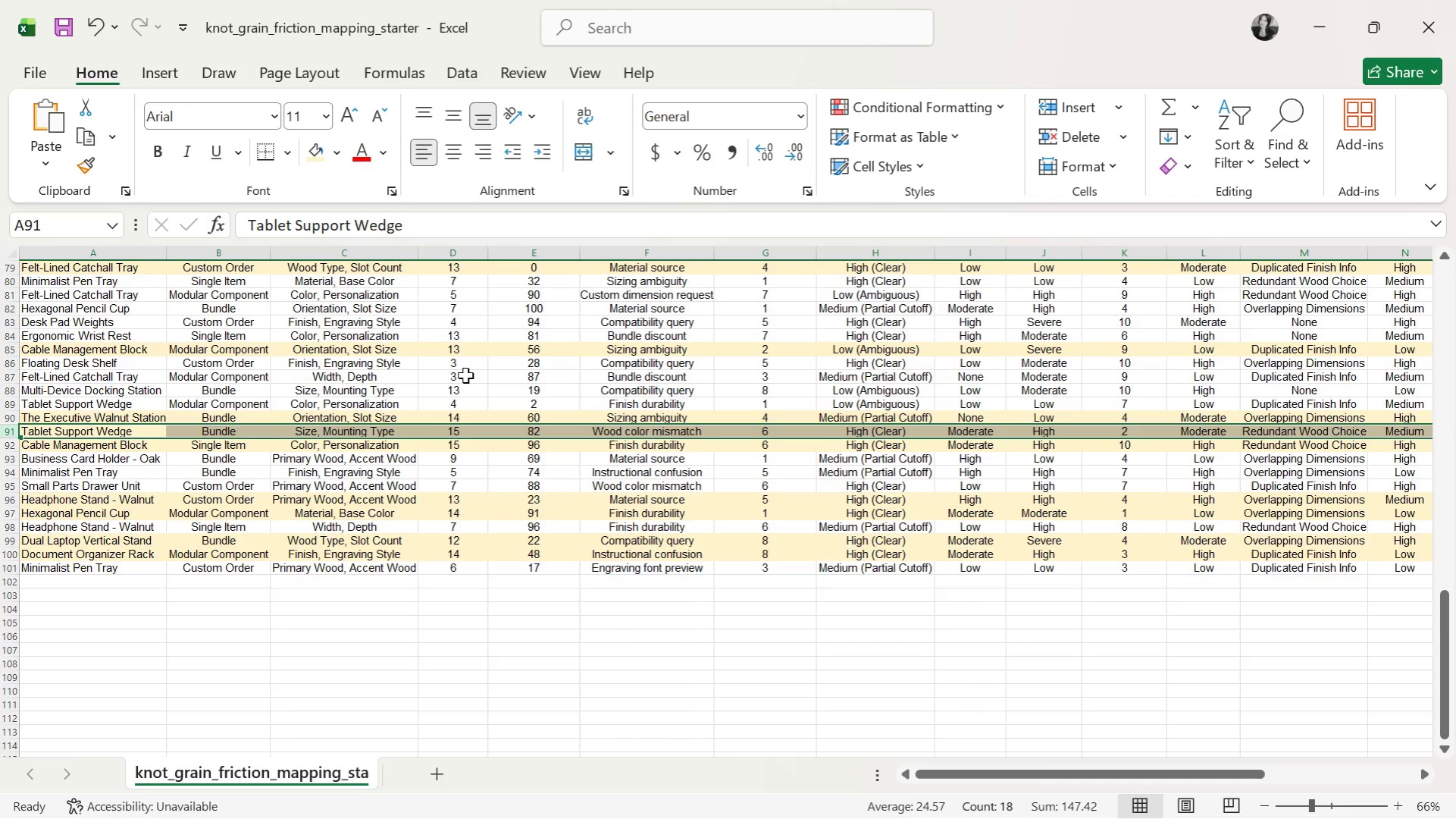 
scroll: coordinate [56, 538], scroll_direction: up, amount: 26.0
 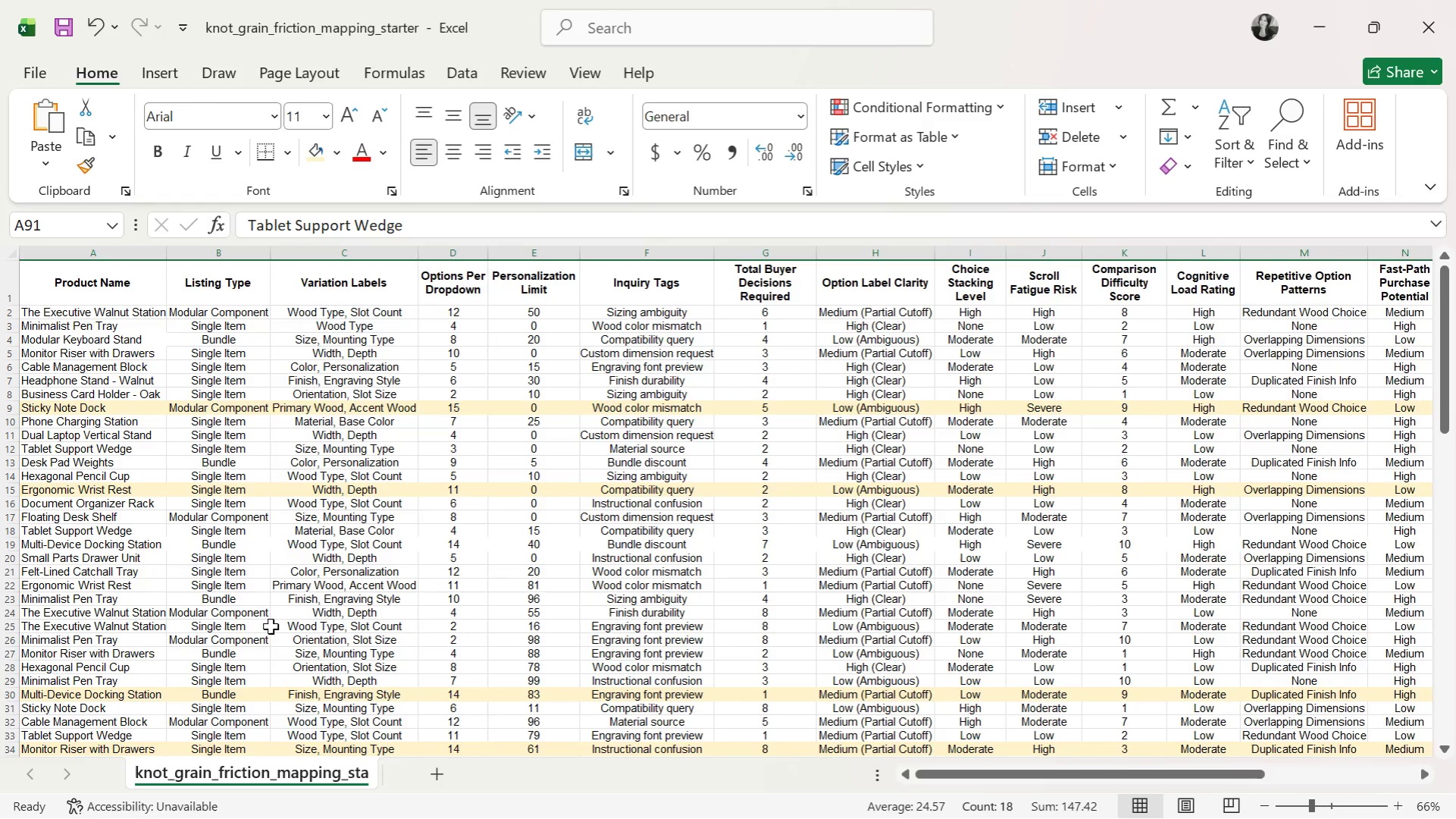 
scroll: coordinate [250, 639], scroll_direction: down, amount: 10.0
 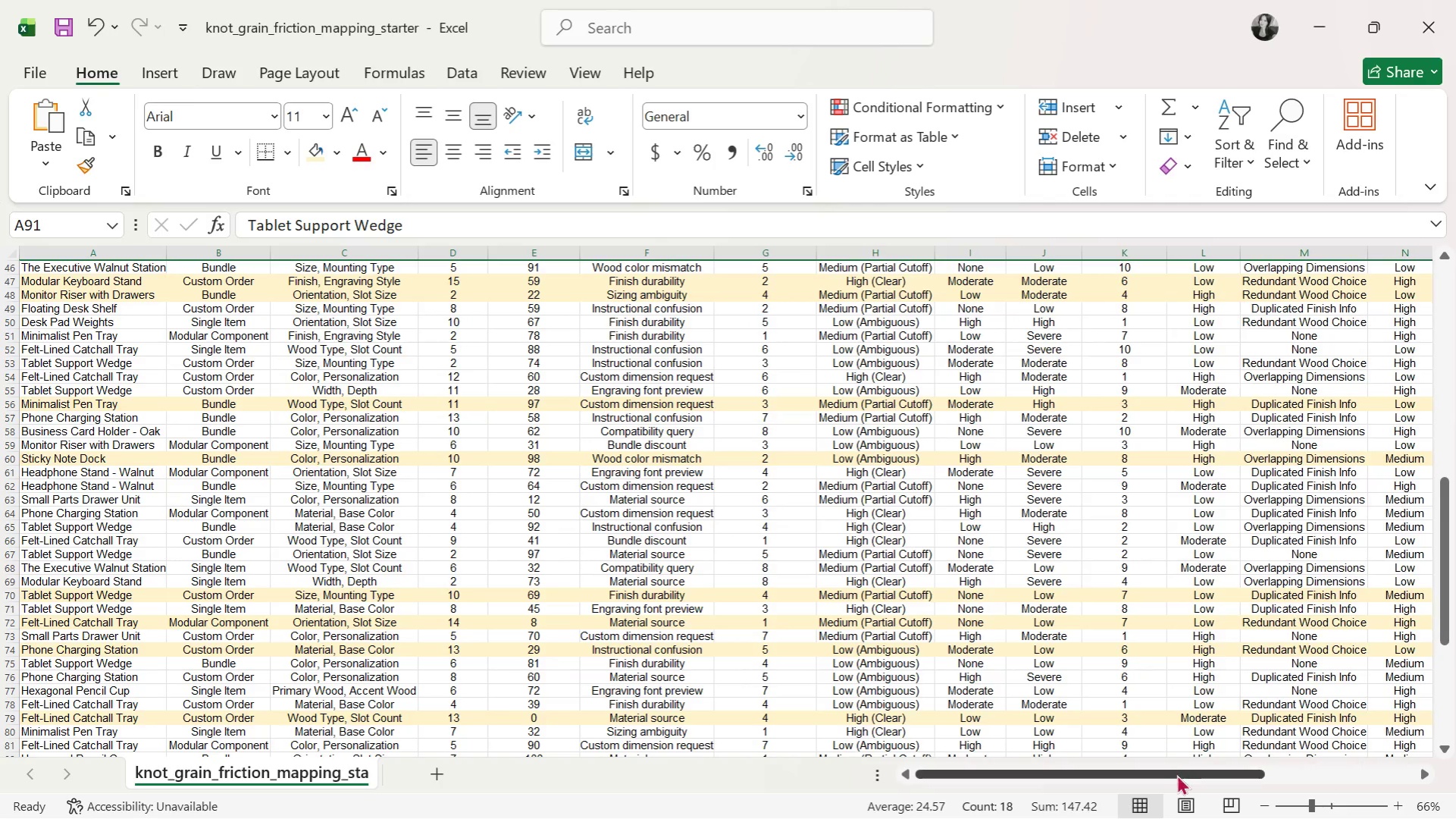 
left_click_drag(start_coordinate=[1167, 774], to_coordinate=[1315, 770])
 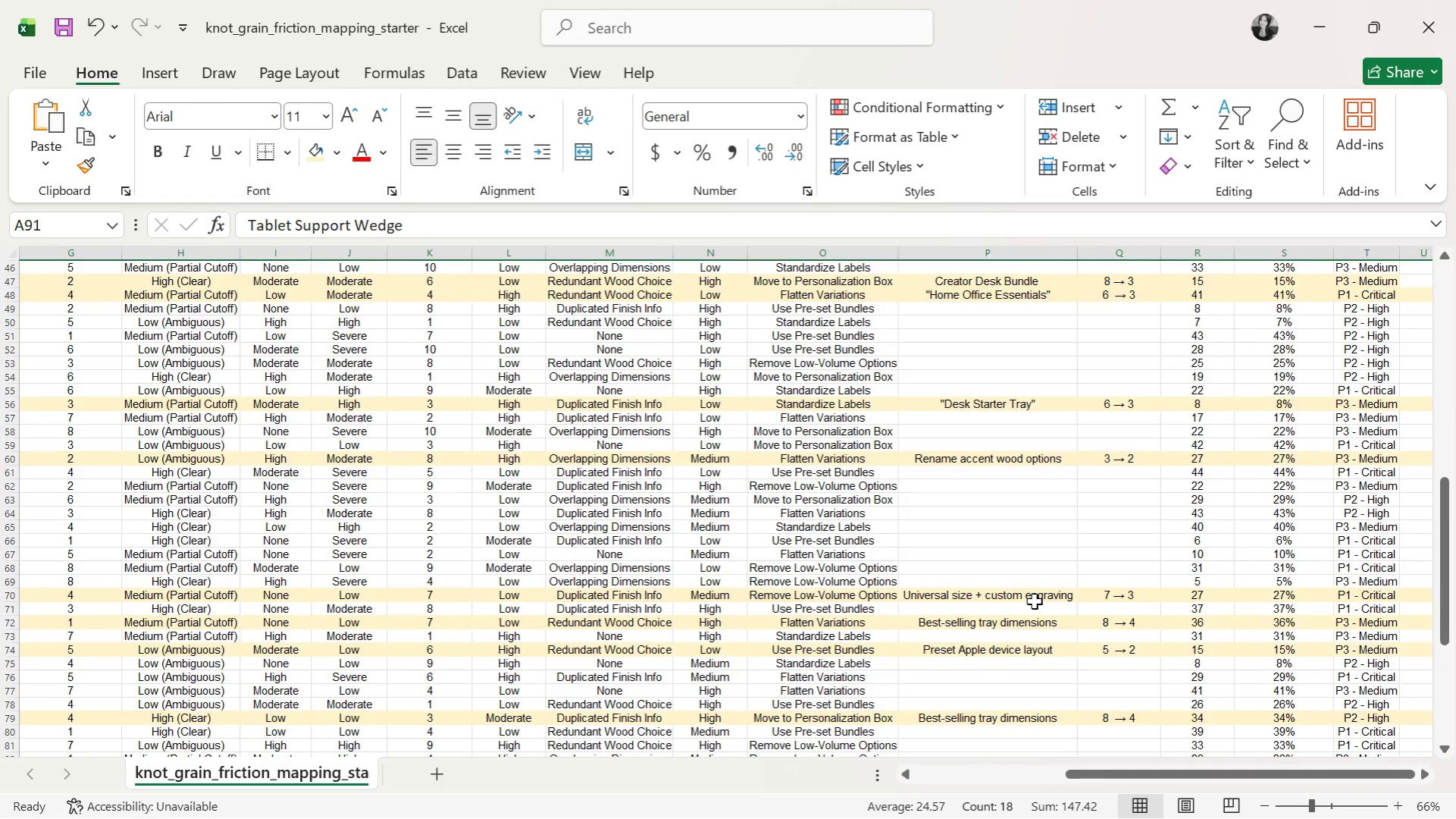 
left_click_drag(start_coordinate=[1034, 601], to_coordinate=[1110, 595])
 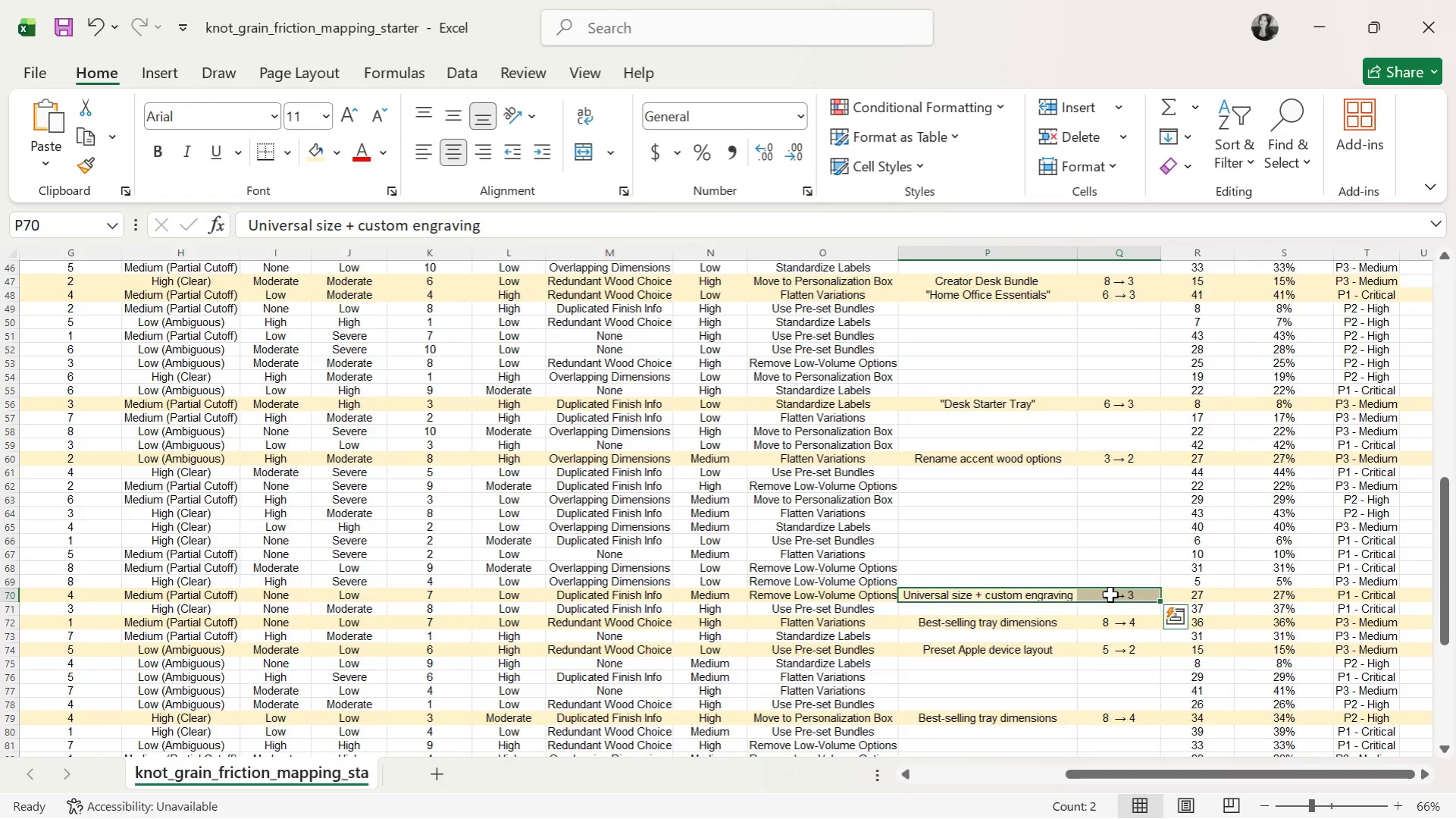 
key(Control+C)
 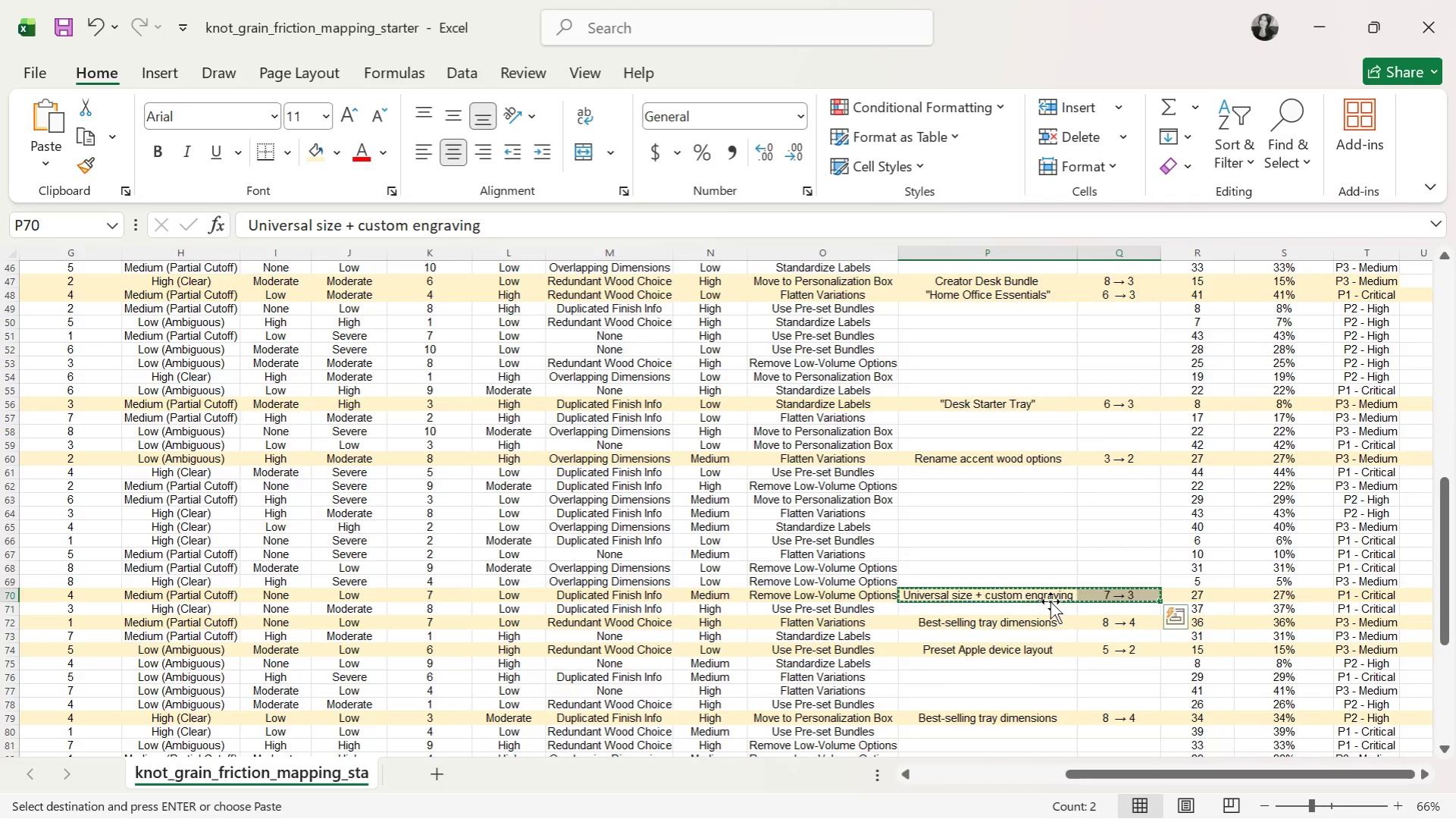 
scroll: coordinate [1050, 601], scroll_direction: down, amount: 8.0
 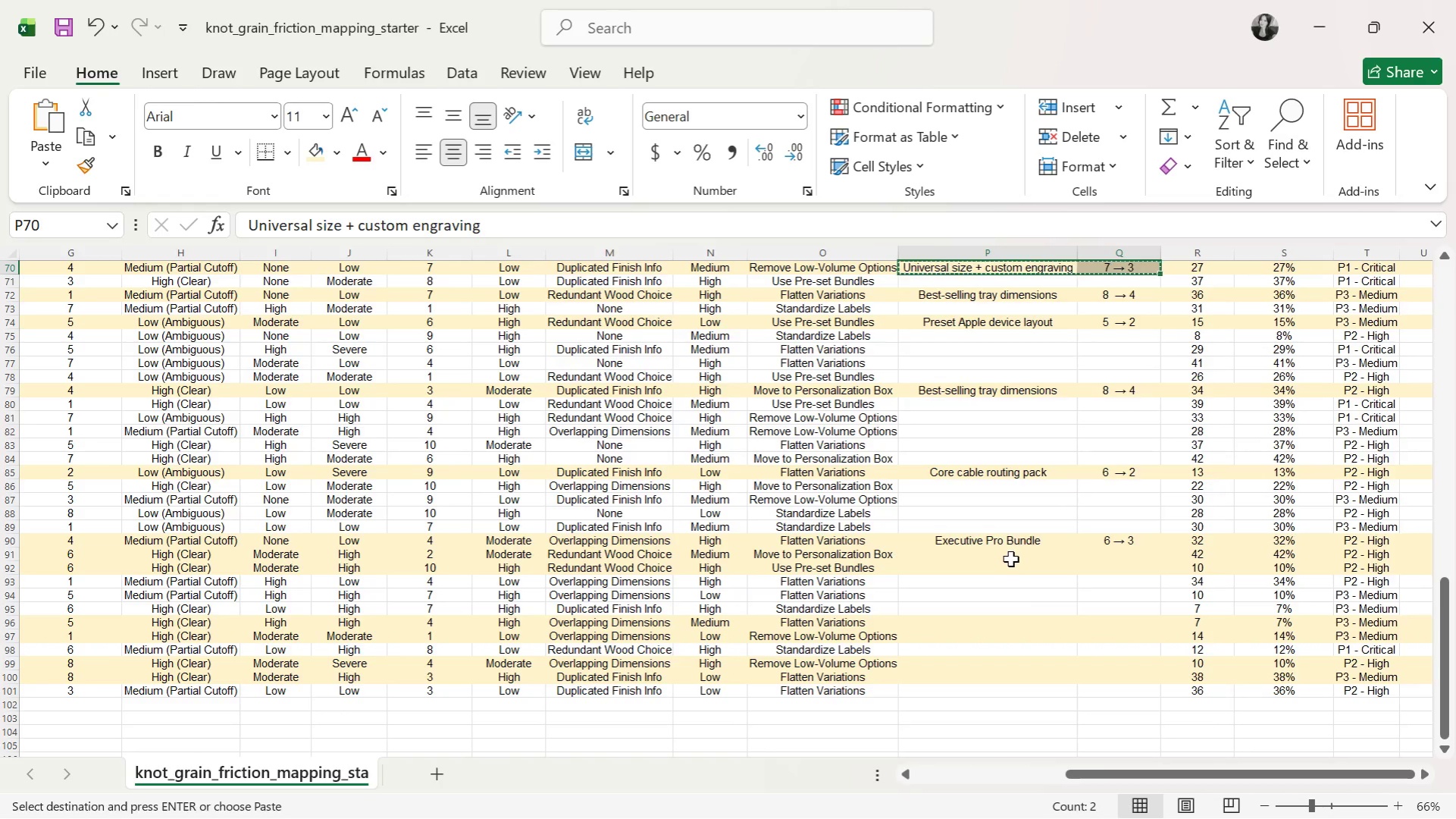 
left_click([1012, 554])
 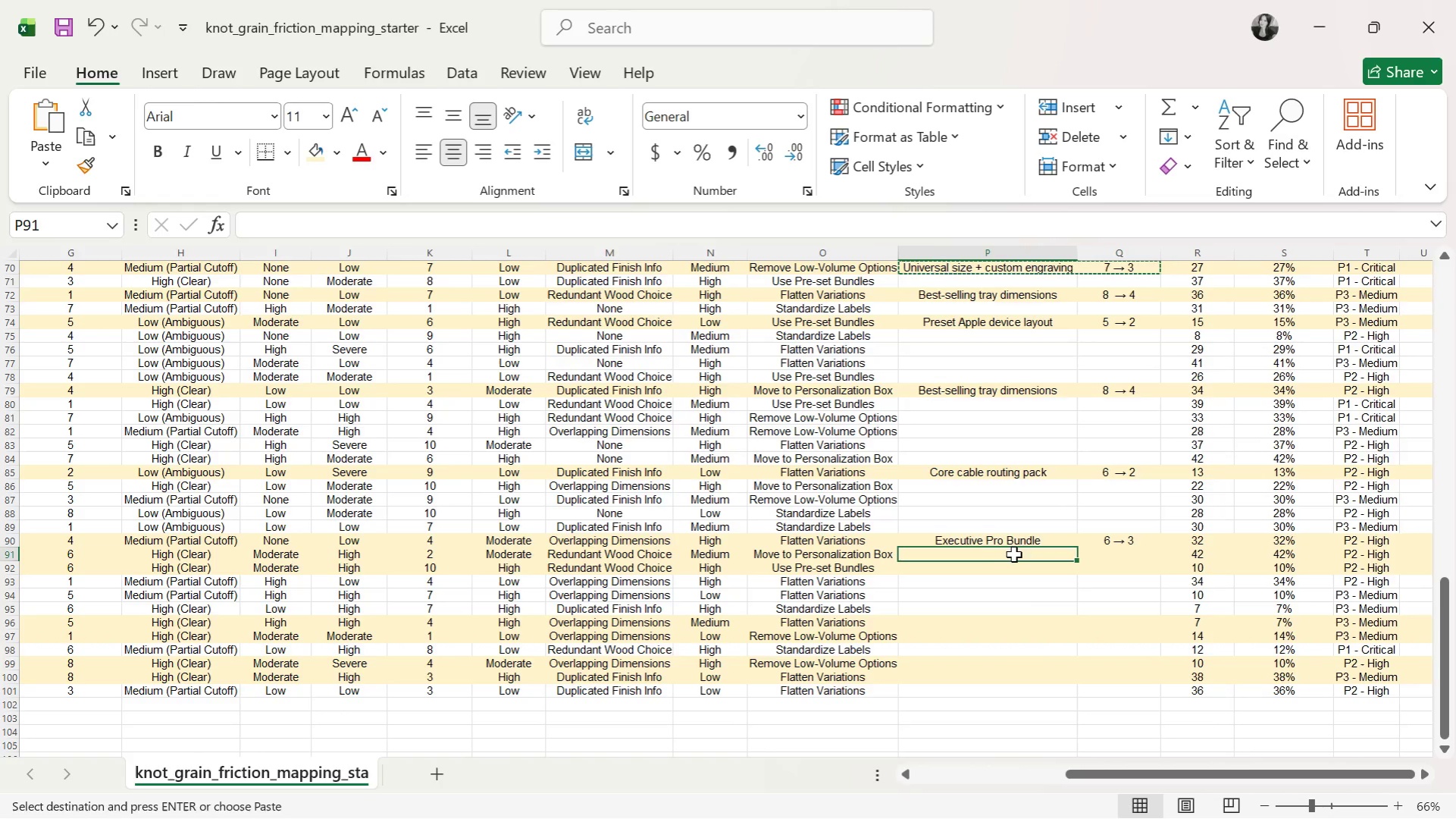 
key(Control+V)
 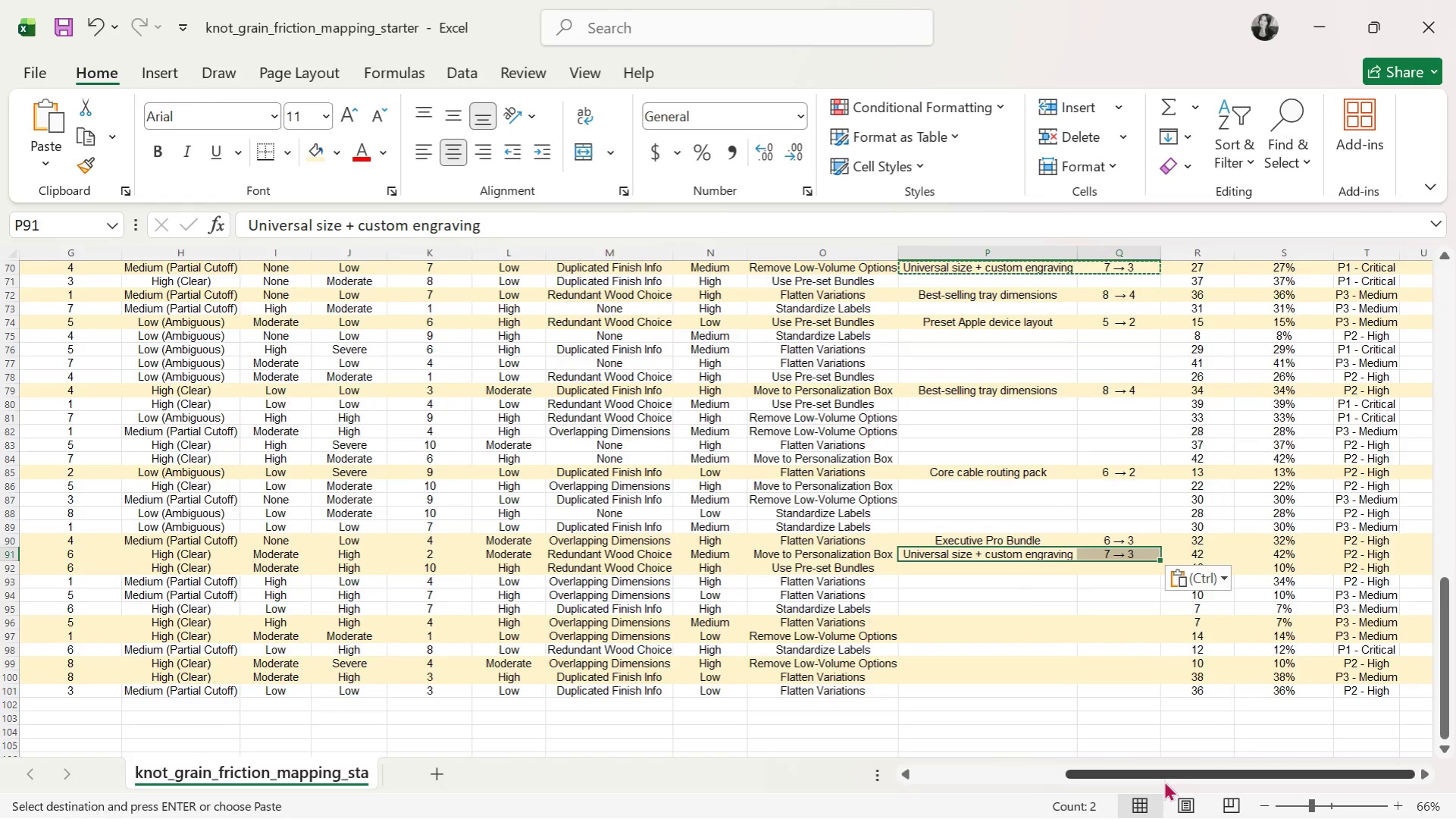 
left_click_drag(start_coordinate=[1170, 774], to_coordinate=[1153, 770])
 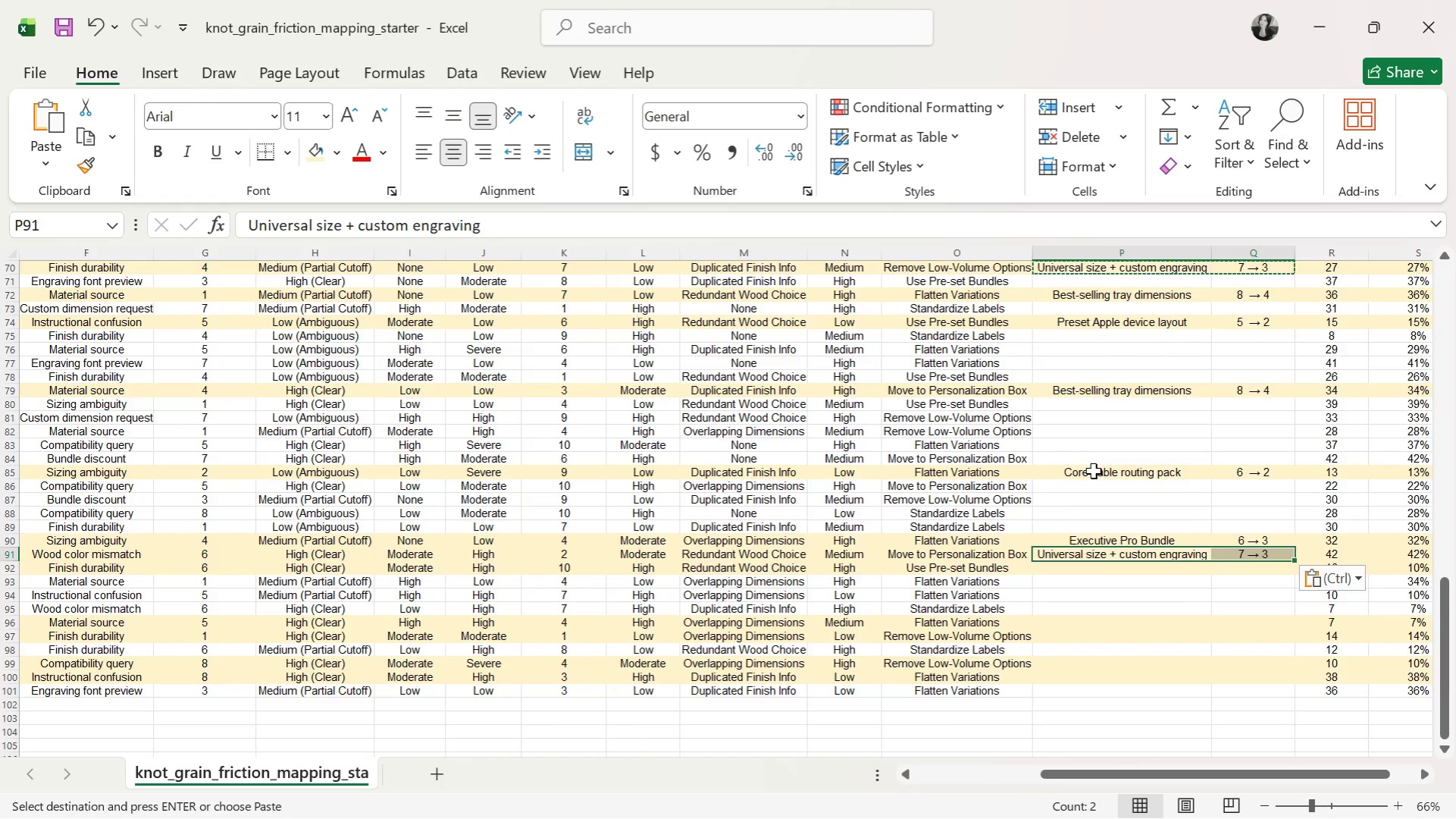 
left_click_drag(start_coordinate=[1094, 471], to_coordinate=[1251, 466])
 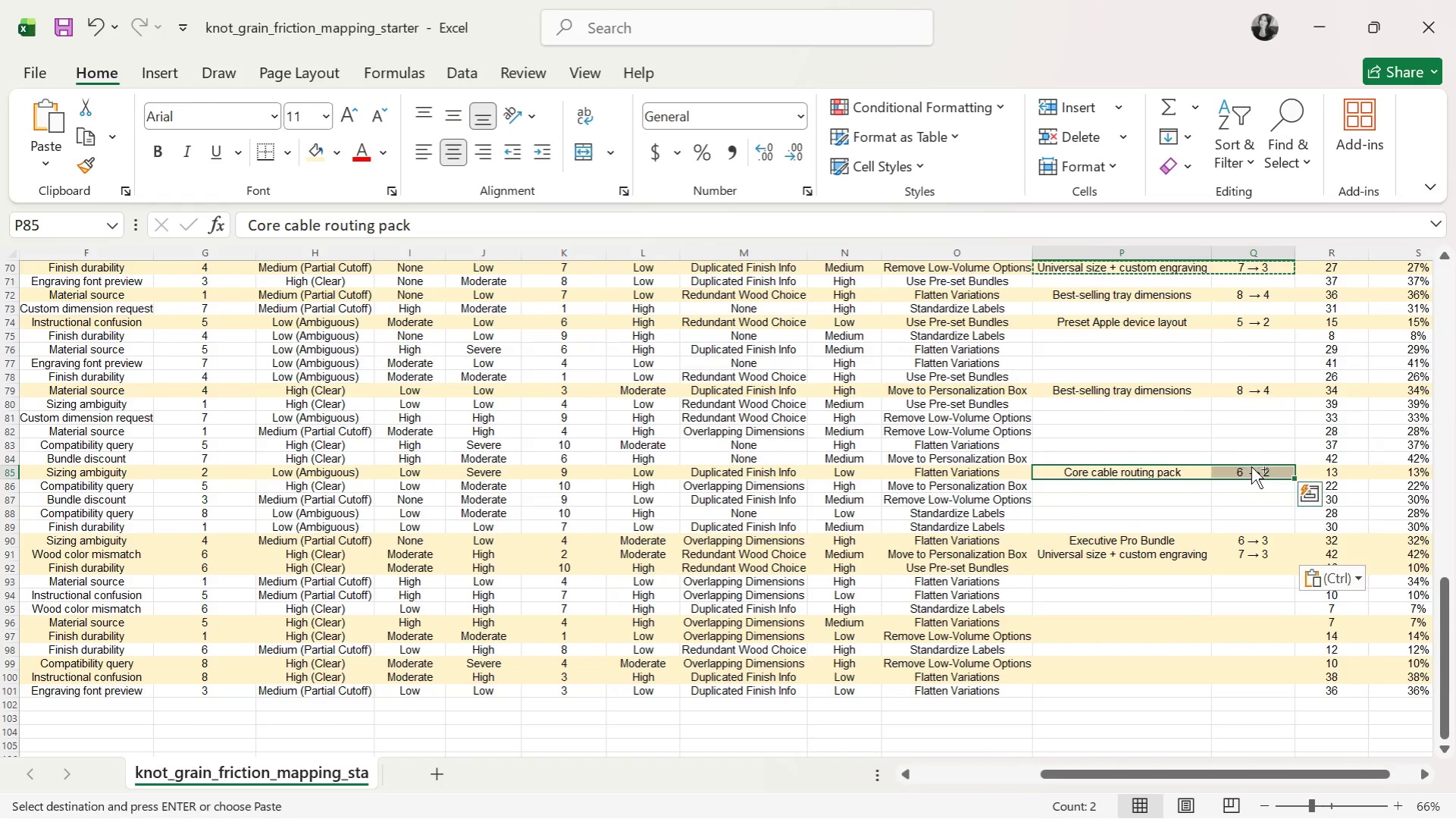 
key(Control+C)
 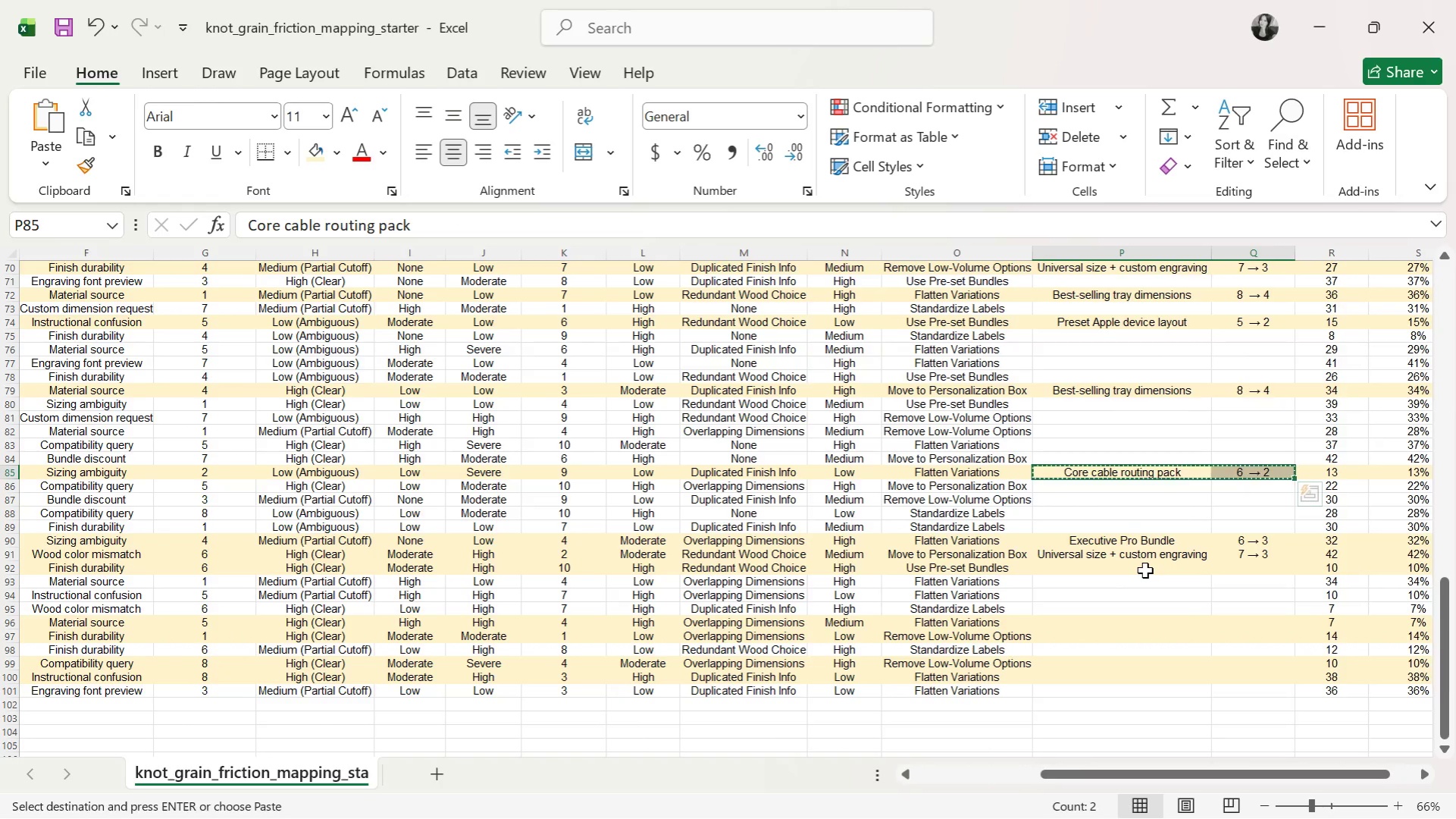 
left_click([1144, 570])
 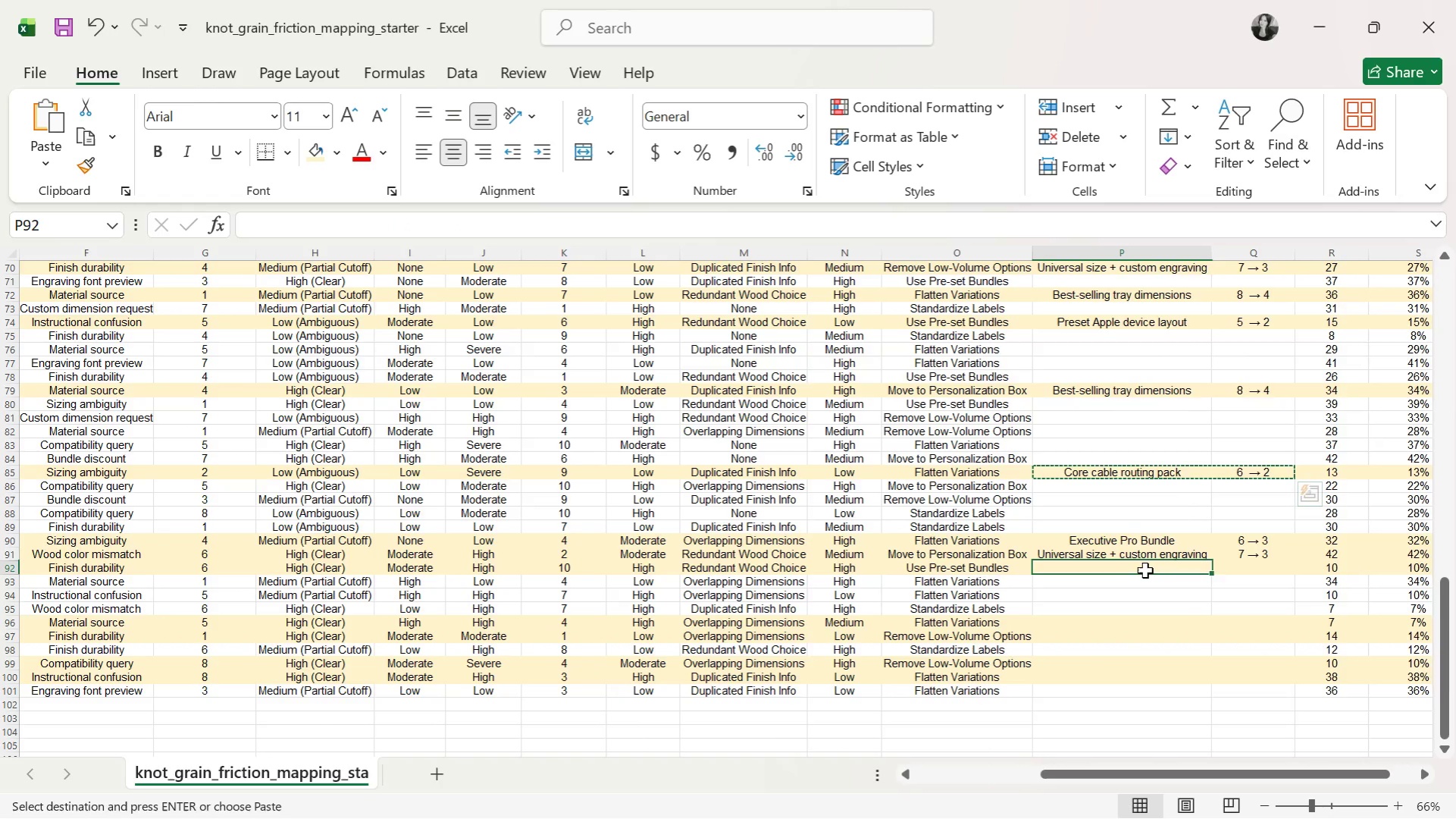 
key(Control+ControlLeft)
 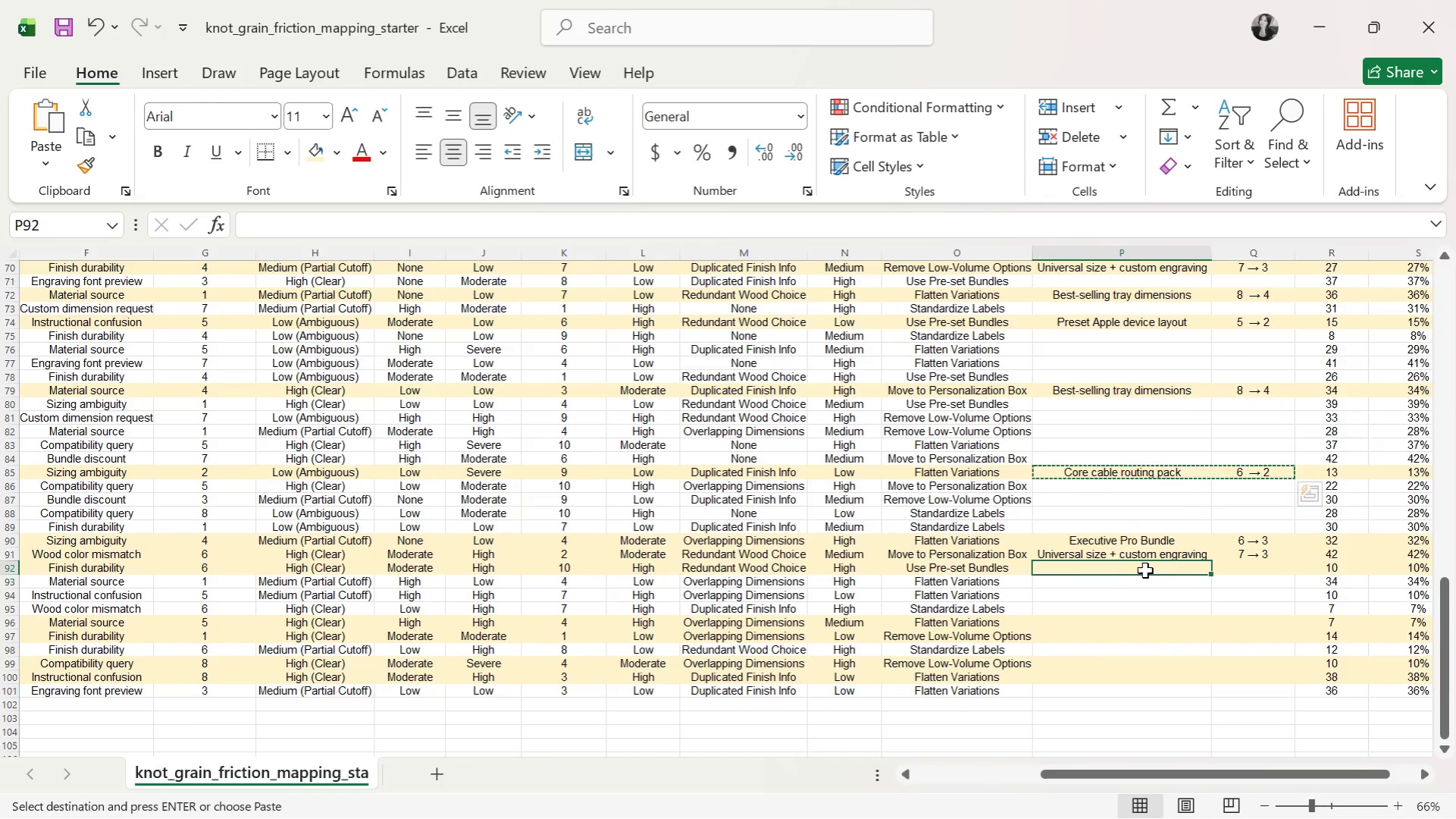 
key(Control+V)
 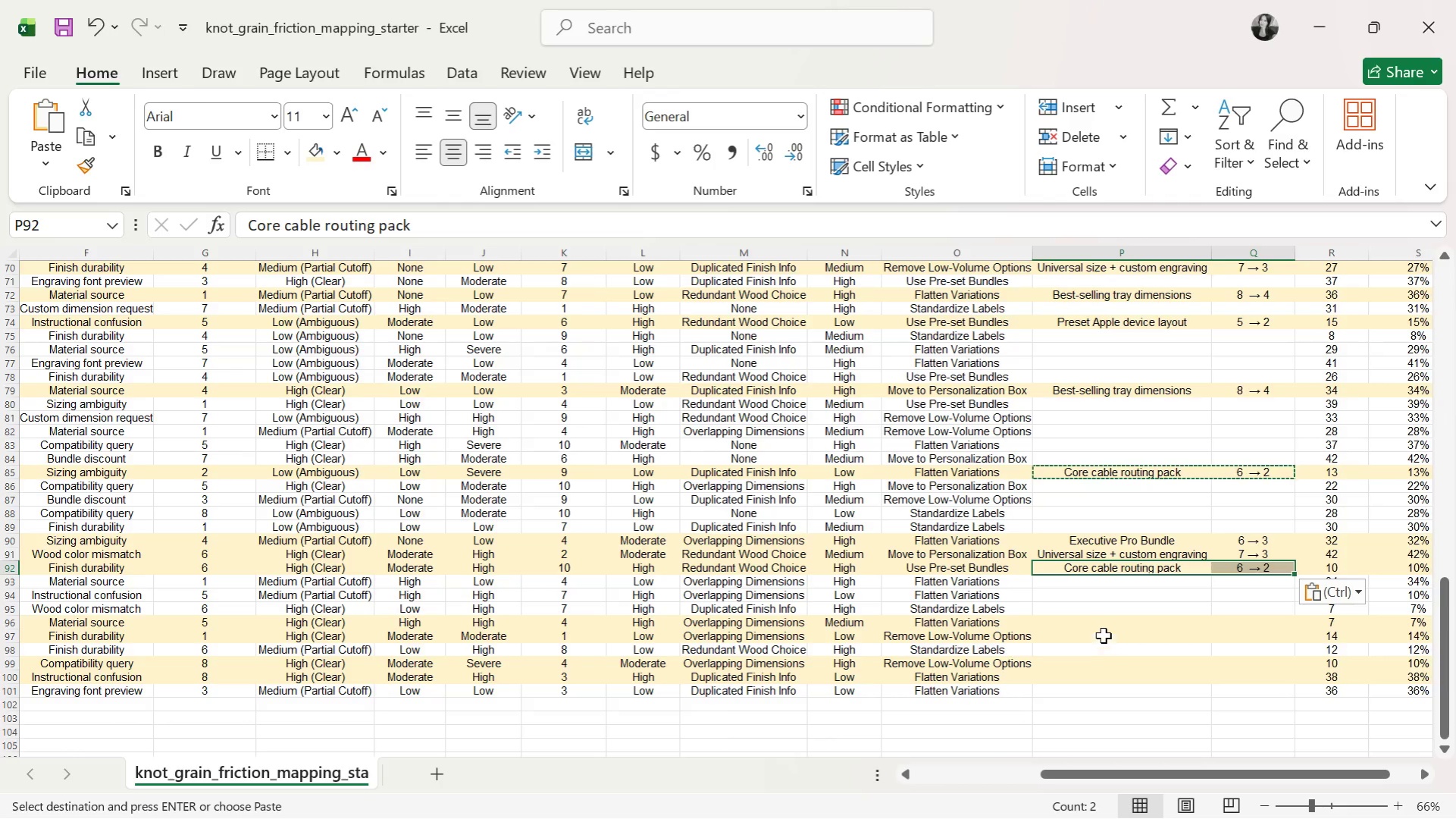 
left_click([1110, 617])
 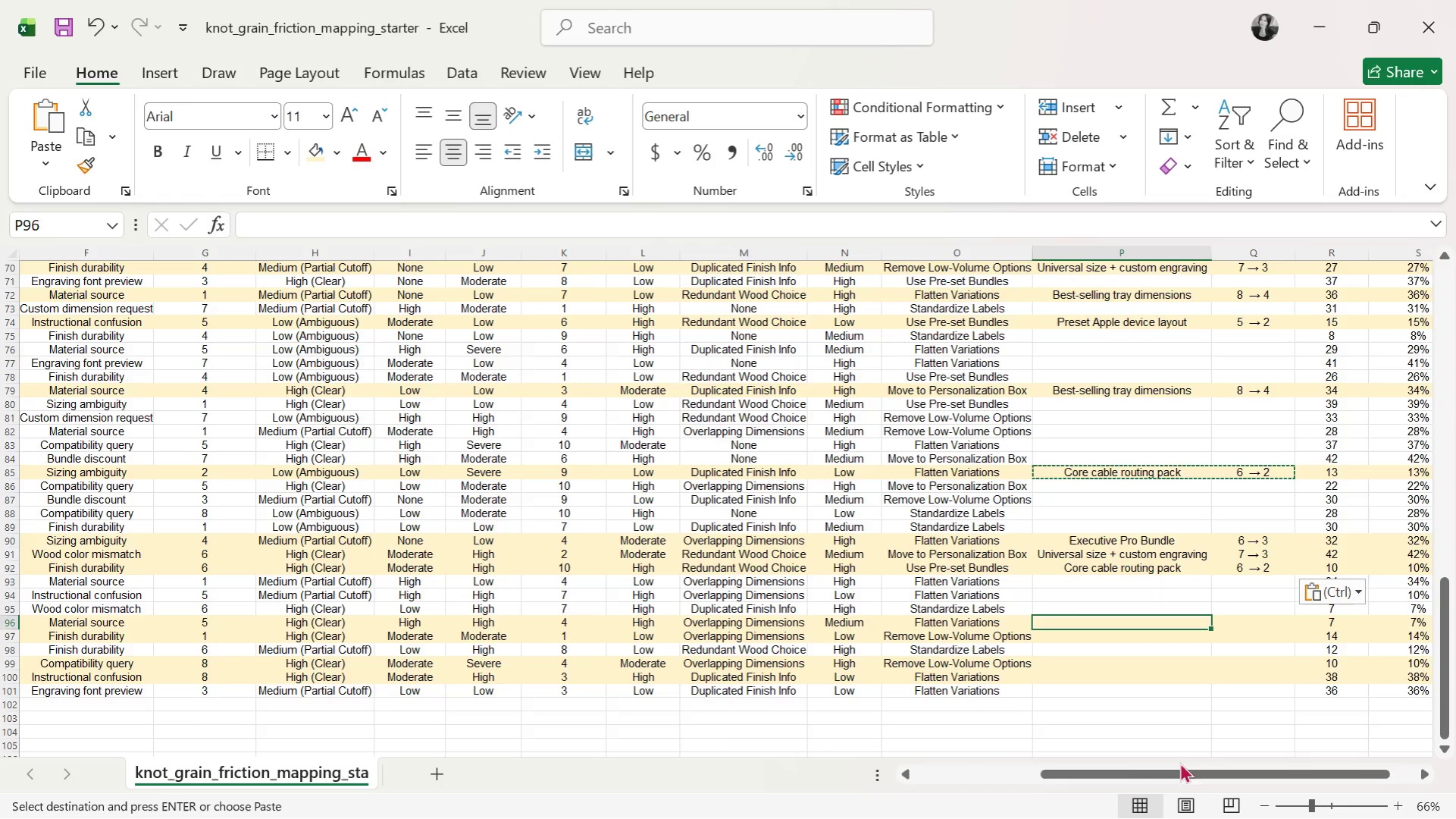 
left_click_drag(start_coordinate=[1175, 770], to_coordinate=[903, 766])
 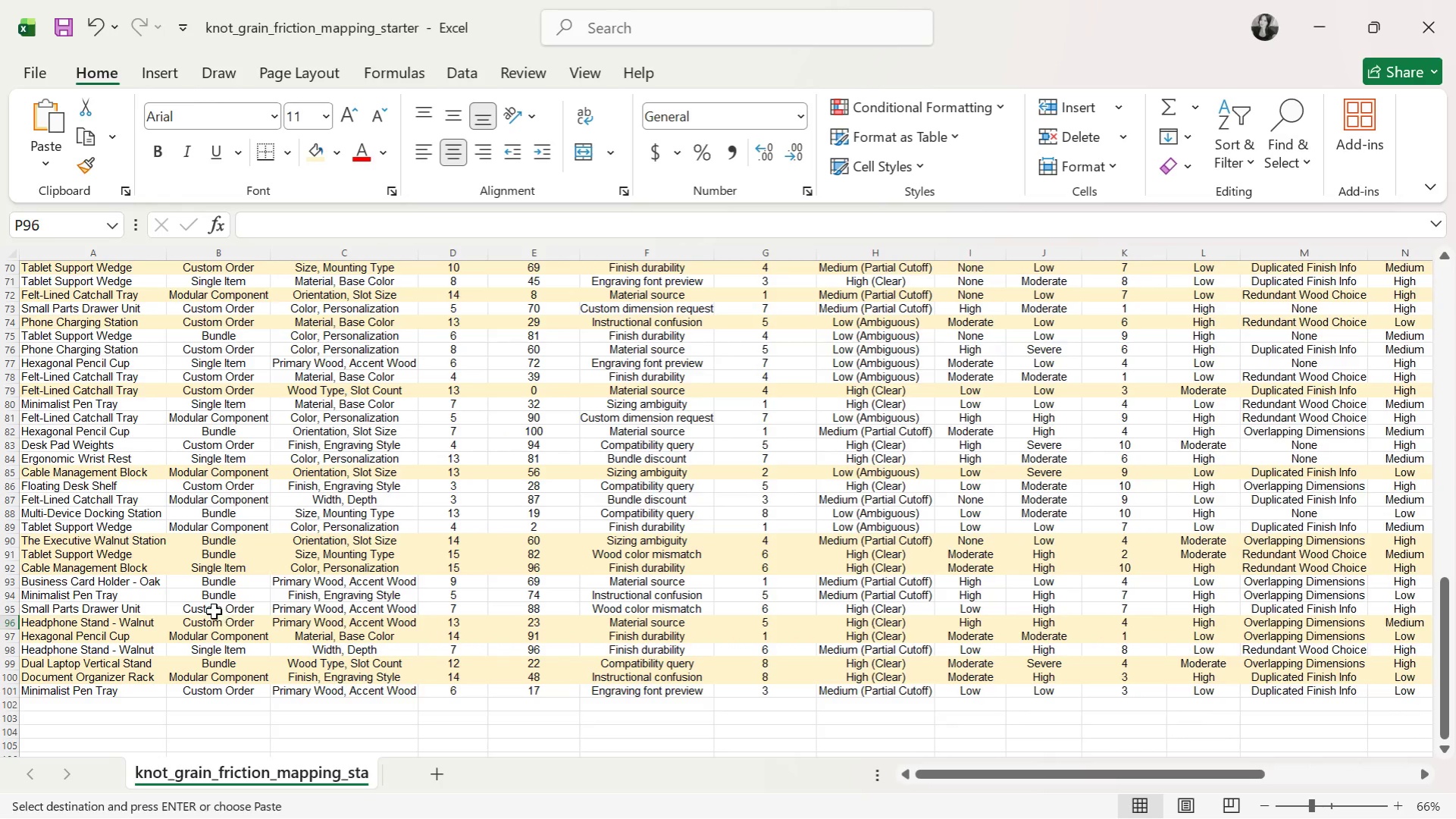 
scroll: coordinate [256, 566], scroll_direction: up, amount: 10.0
 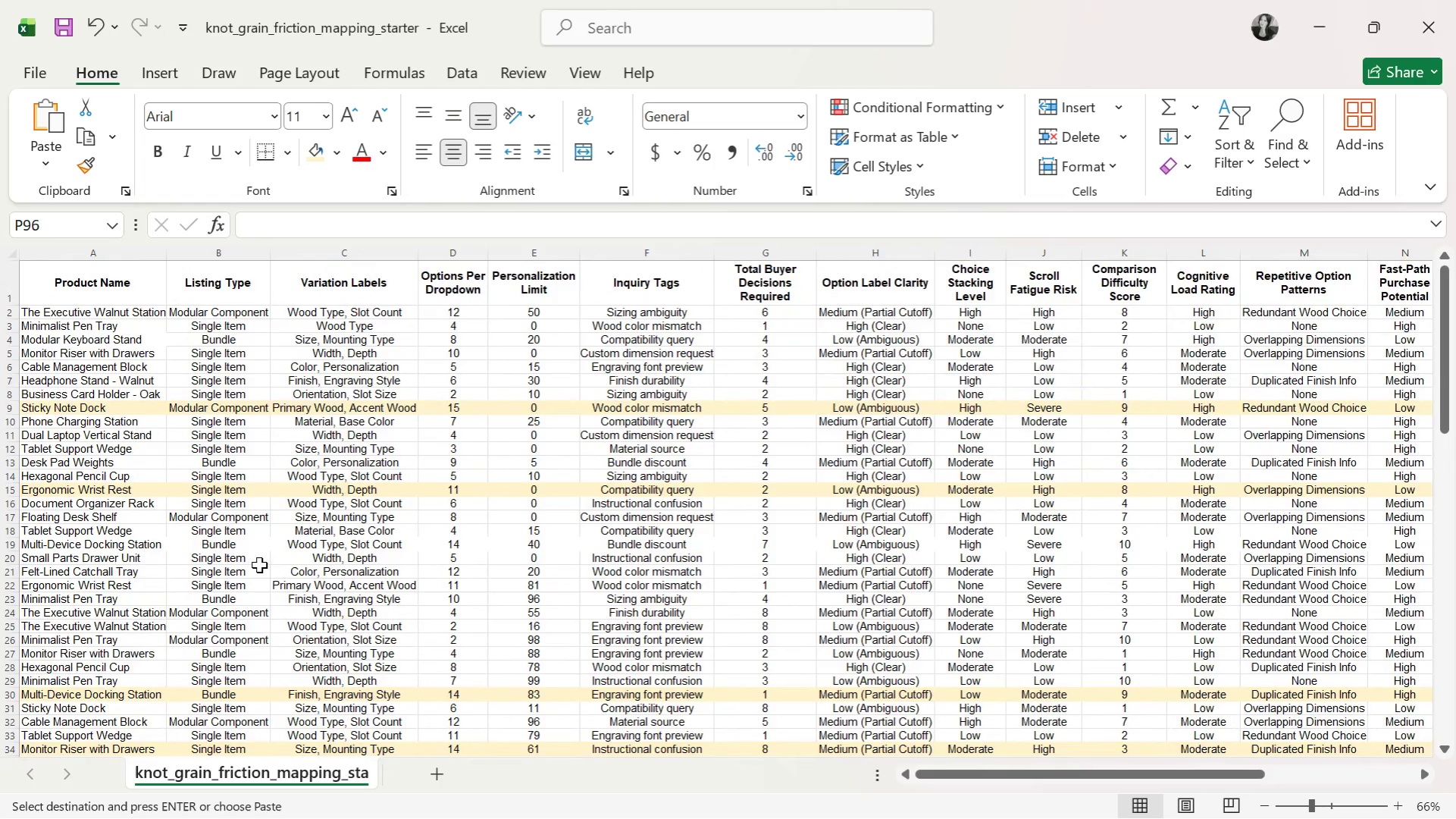 
scroll: coordinate [259, 565], scroll_direction: down, amount: 13.0
 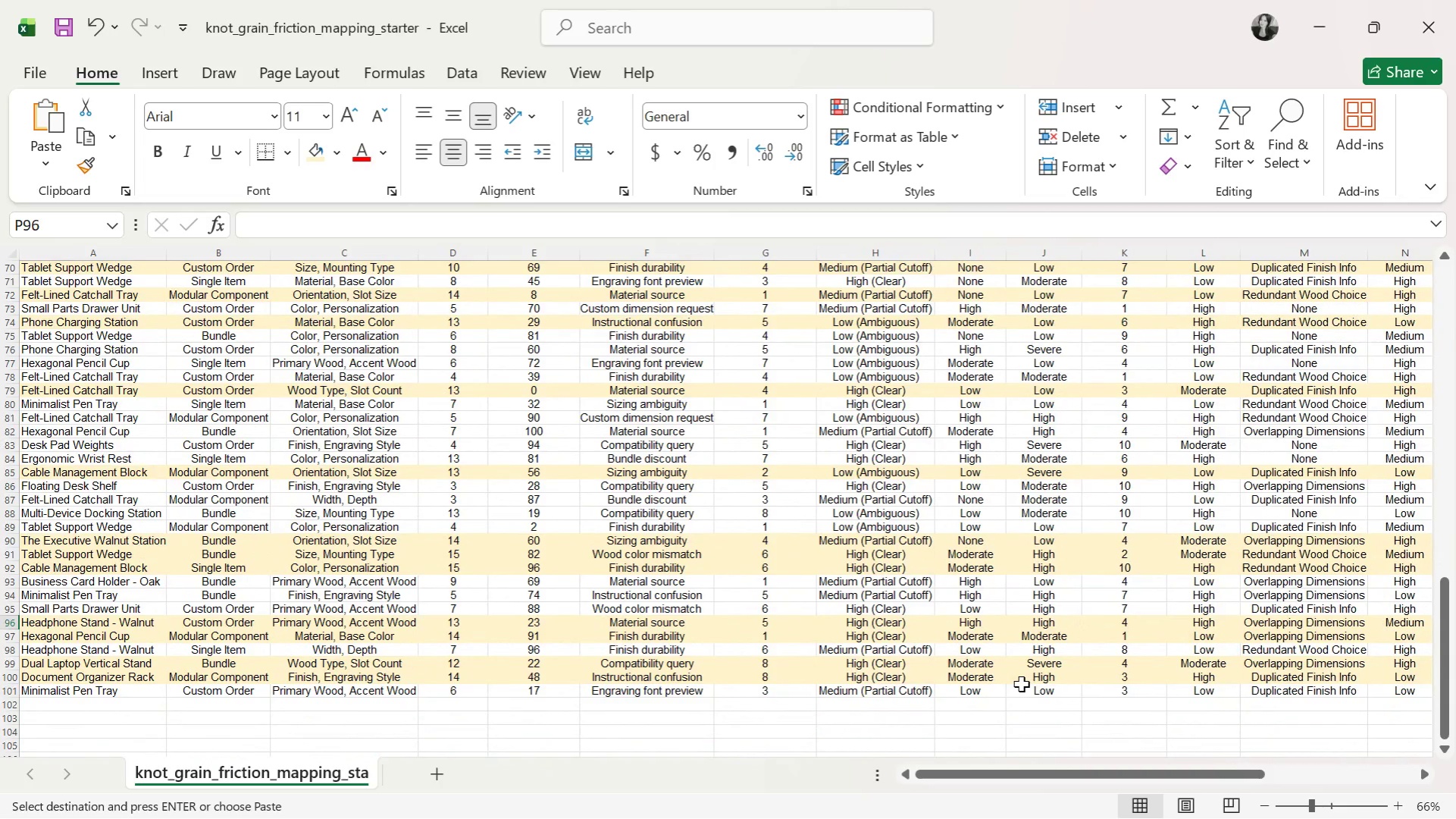 
wait(7.41)
 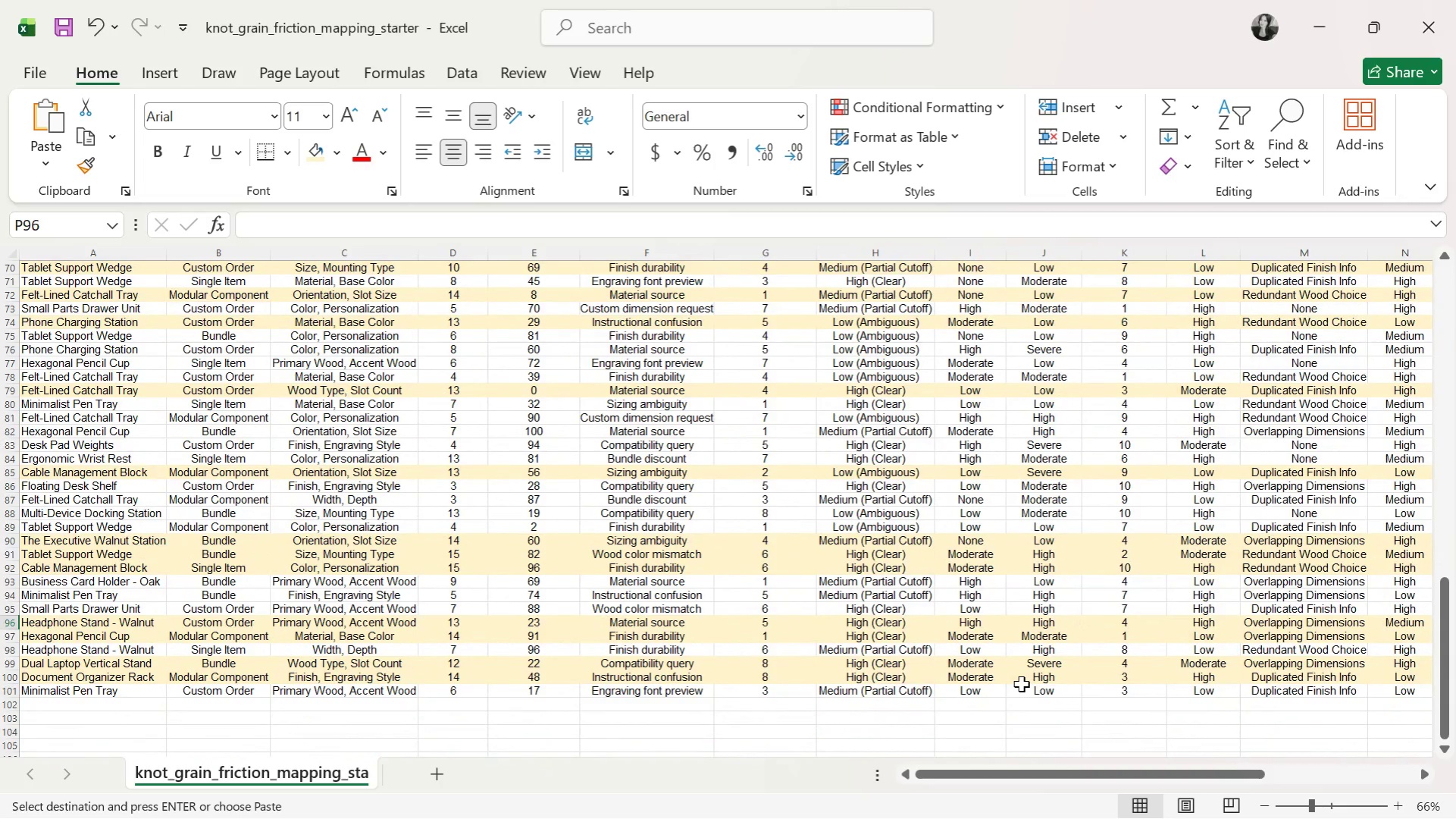 
left_click_drag(start_coordinate=[1025, 769], to_coordinate=[1278, 768])
 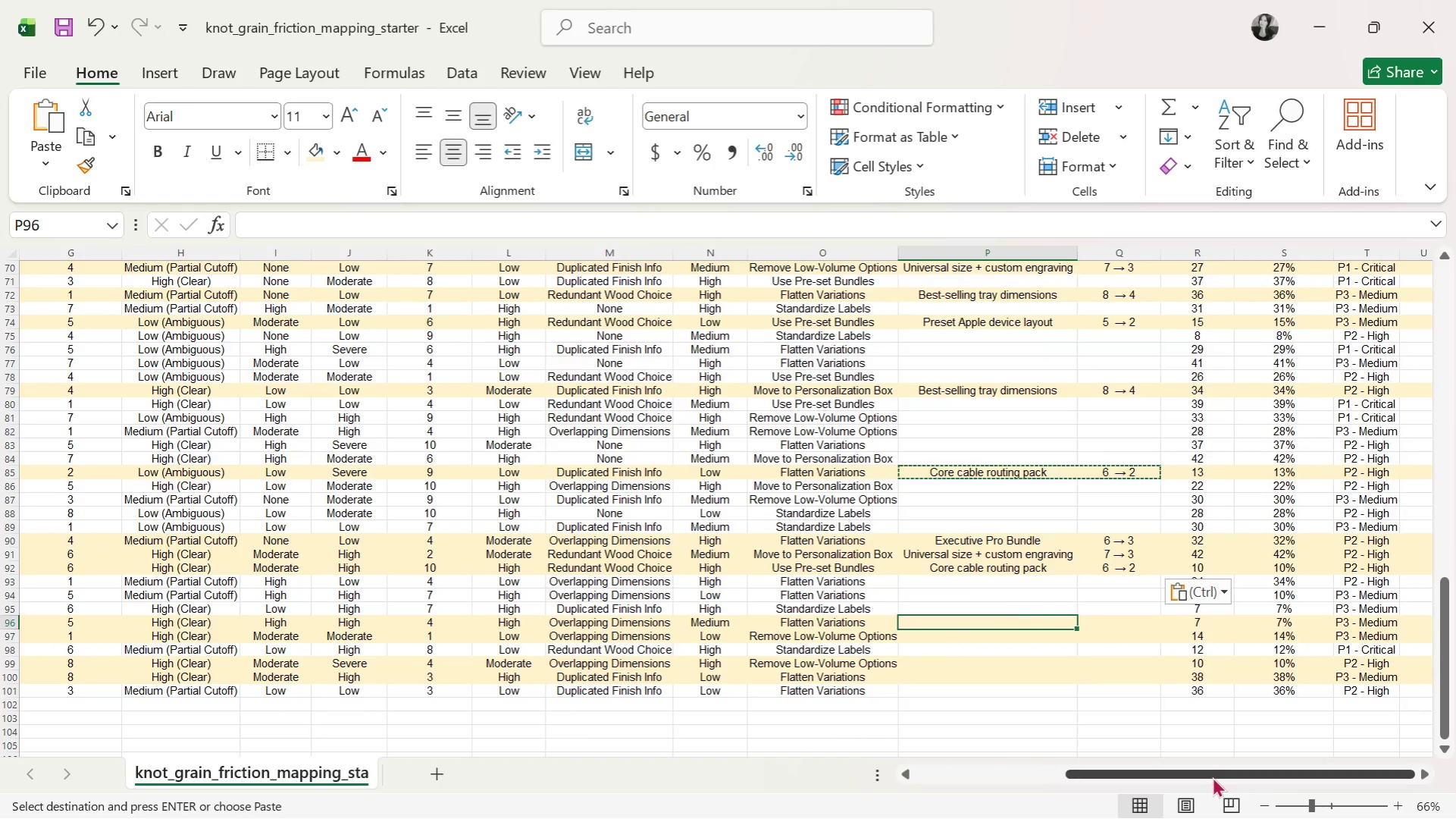 
left_click_drag(start_coordinate=[1211, 770], to_coordinate=[884, 774])
 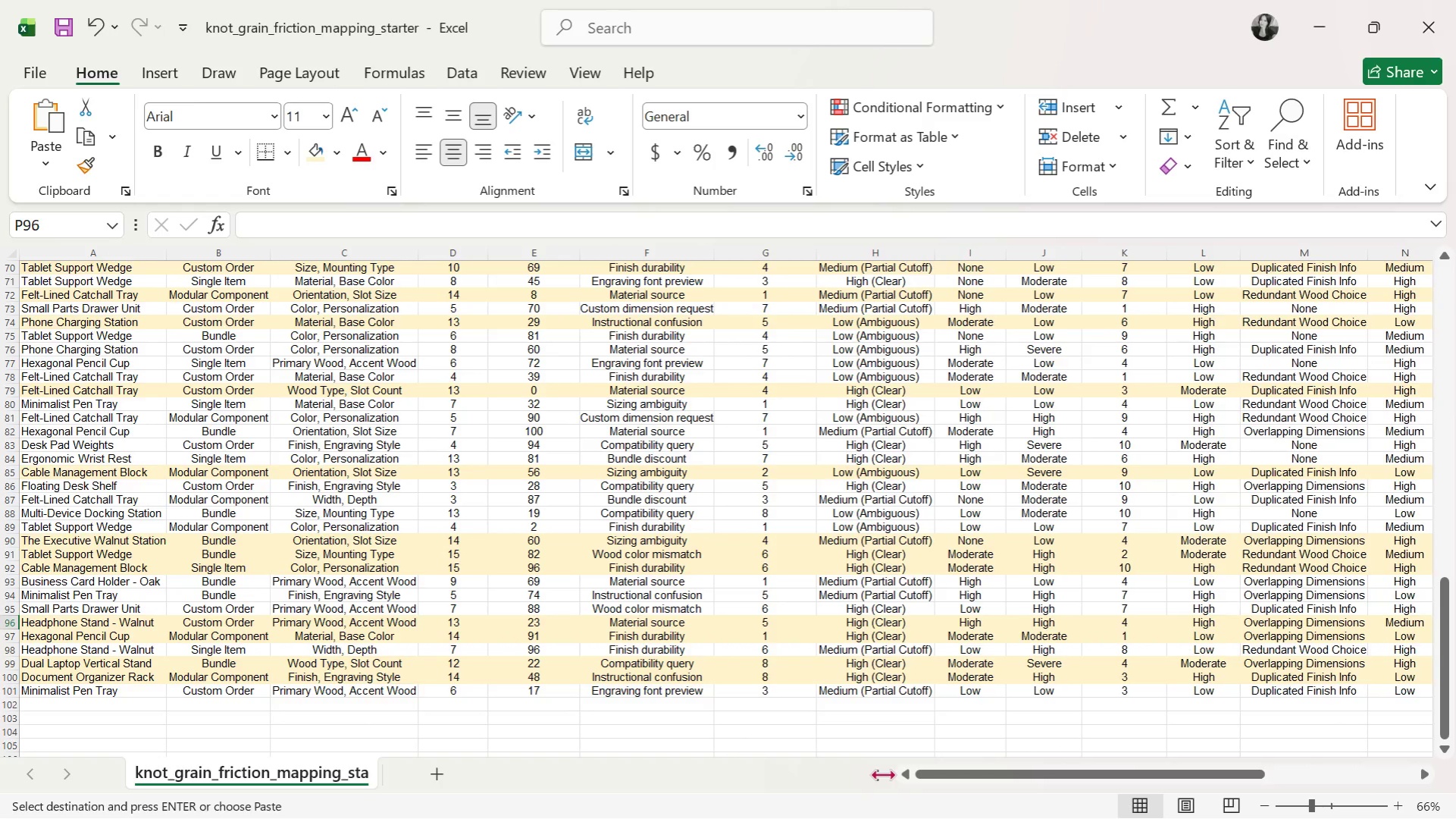 
wait(12.3)
 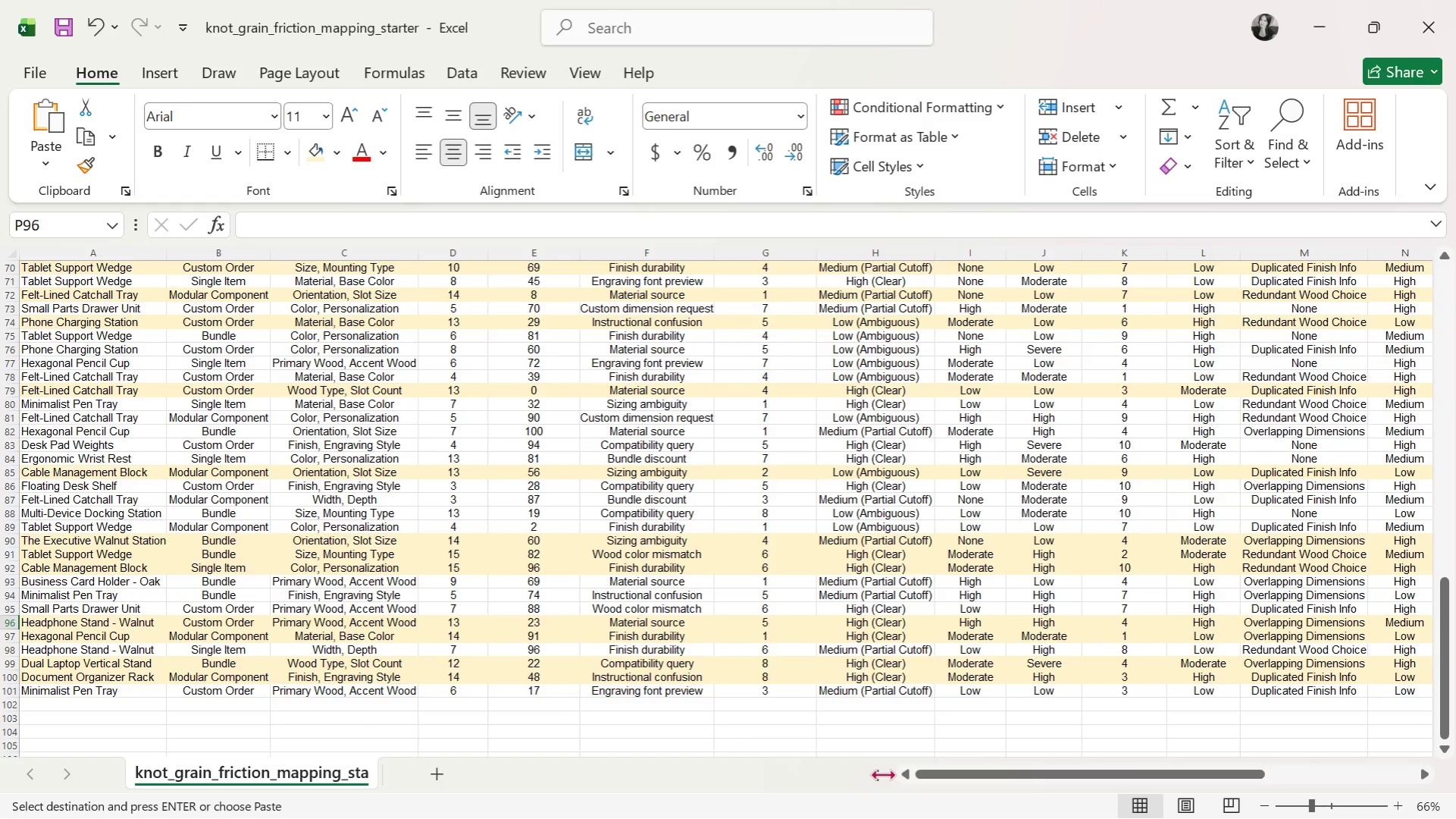 
left_click([14, 623])
 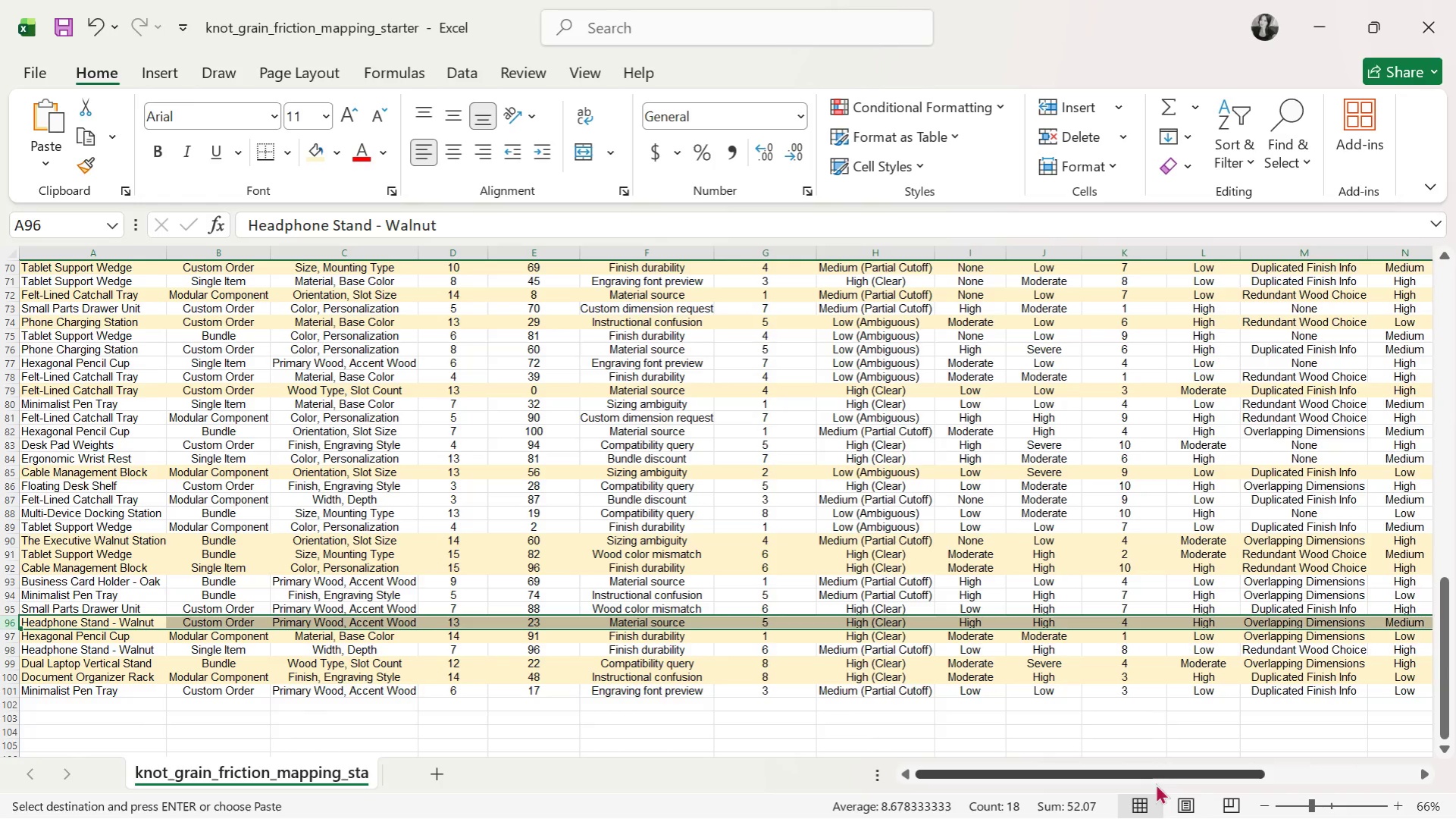 
left_click_drag(start_coordinate=[1169, 767], to_coordinate=[1351, 760])
 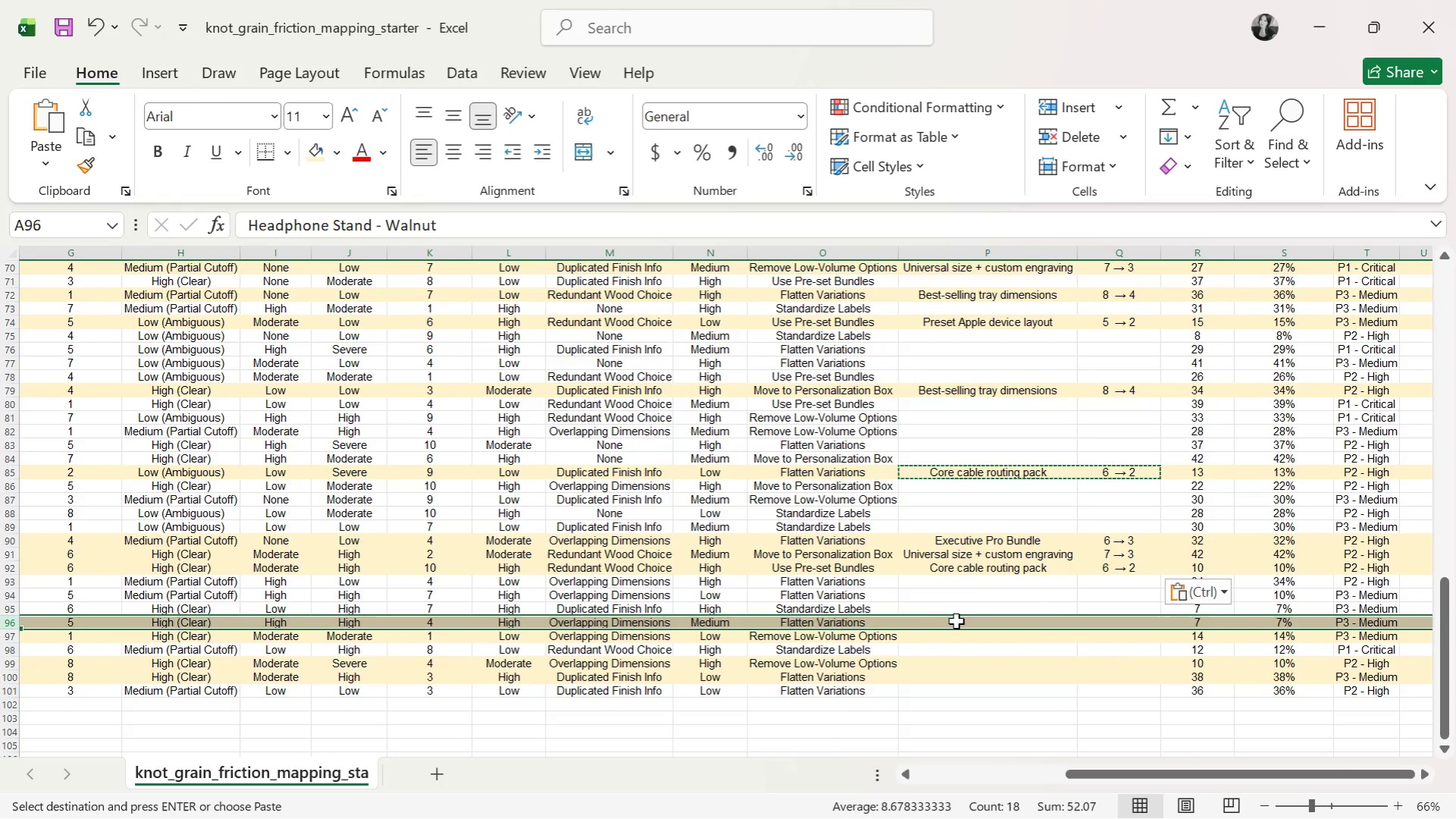 
left_click([956, 621])
 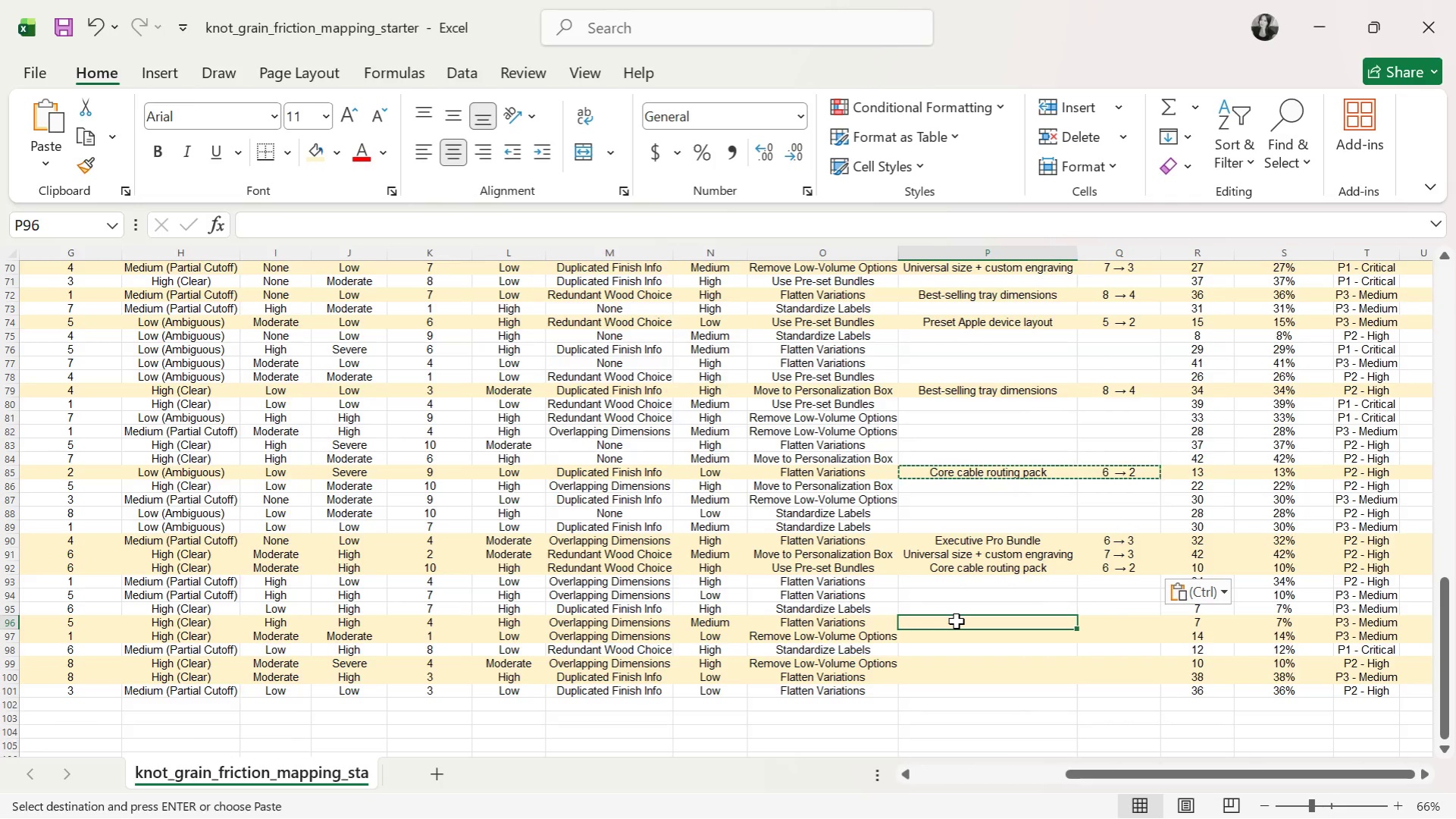 
type(Walnut engraved edition)
 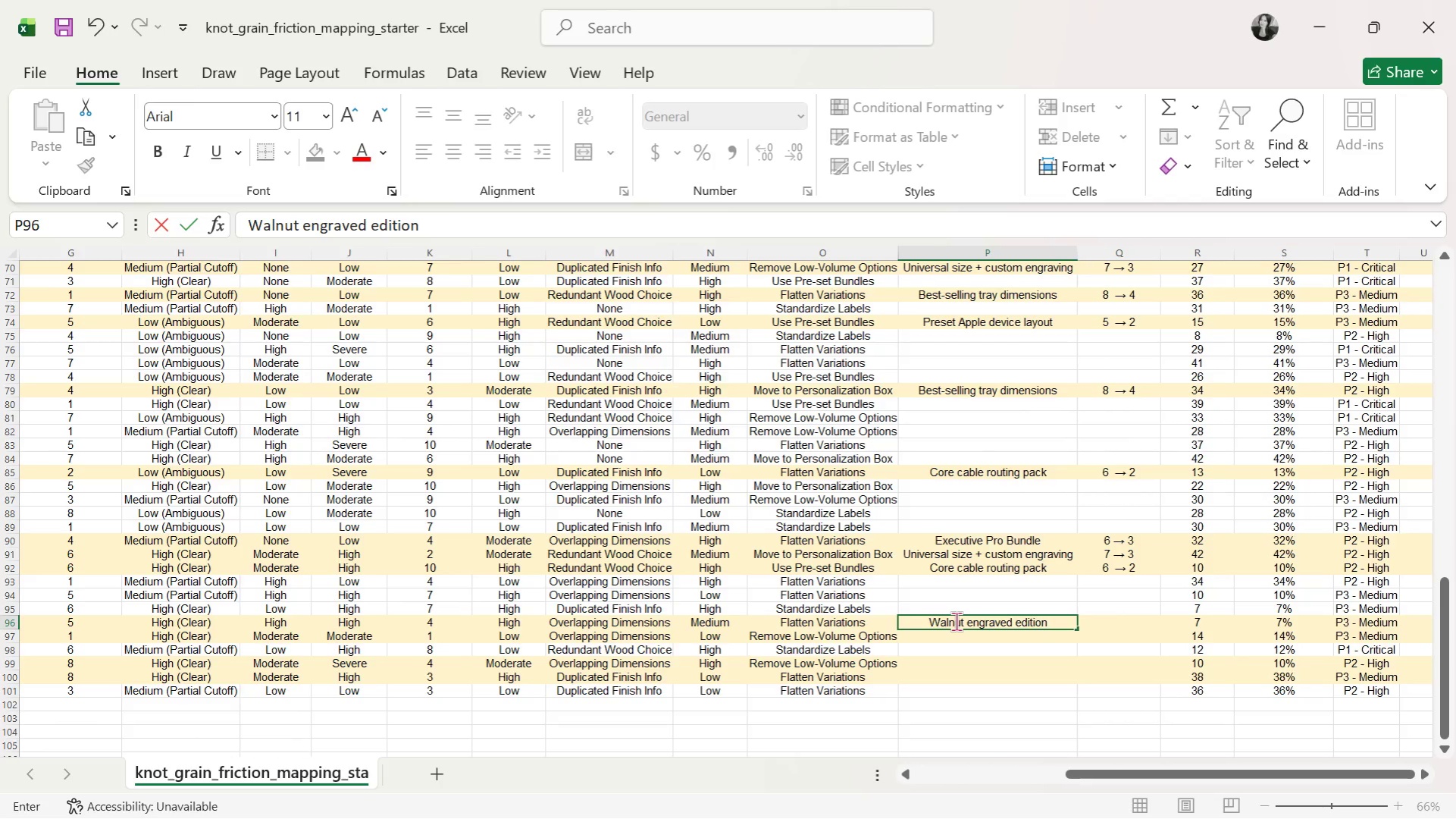 
key(ArrowRight)
 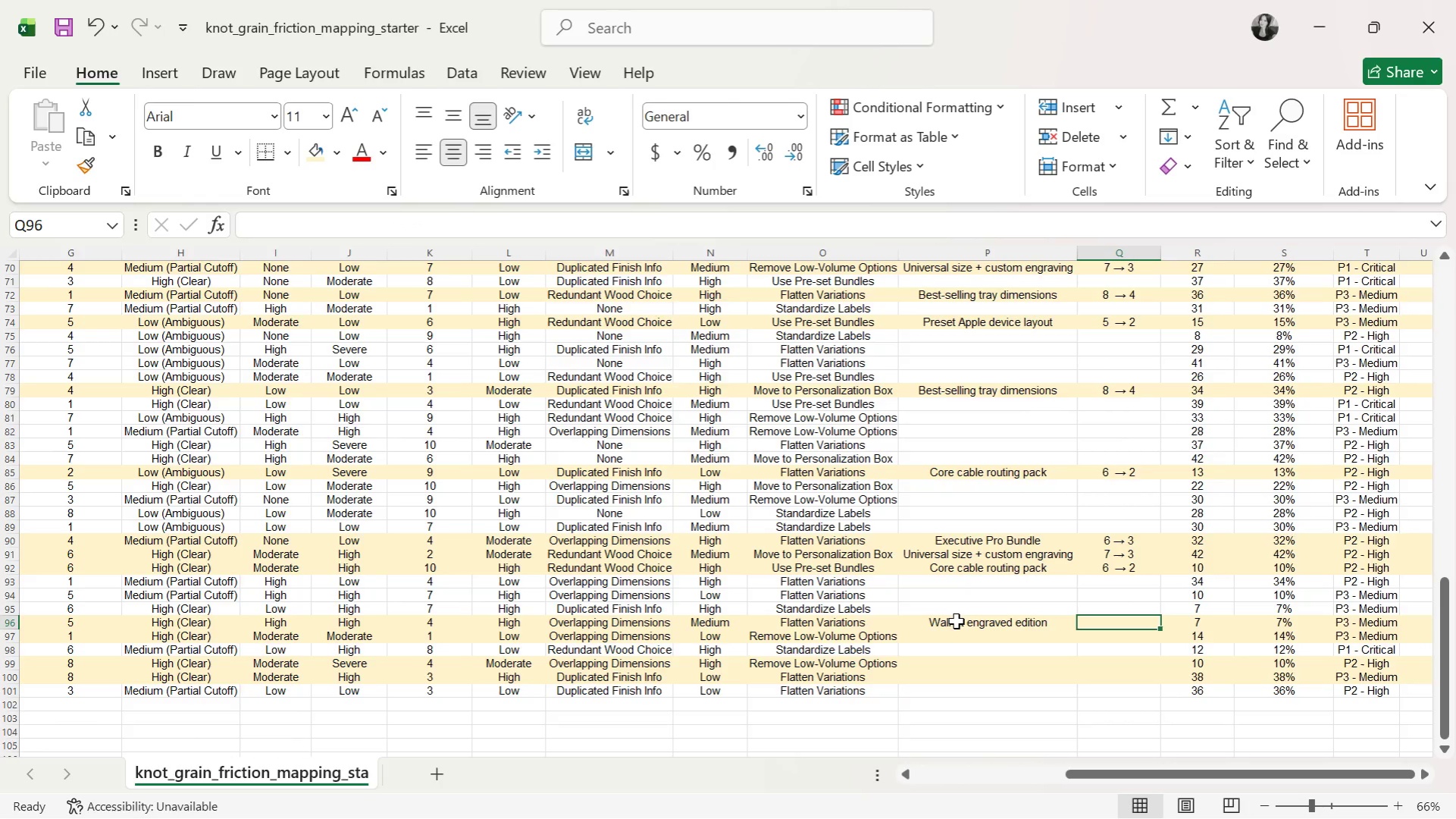 
key(5)
 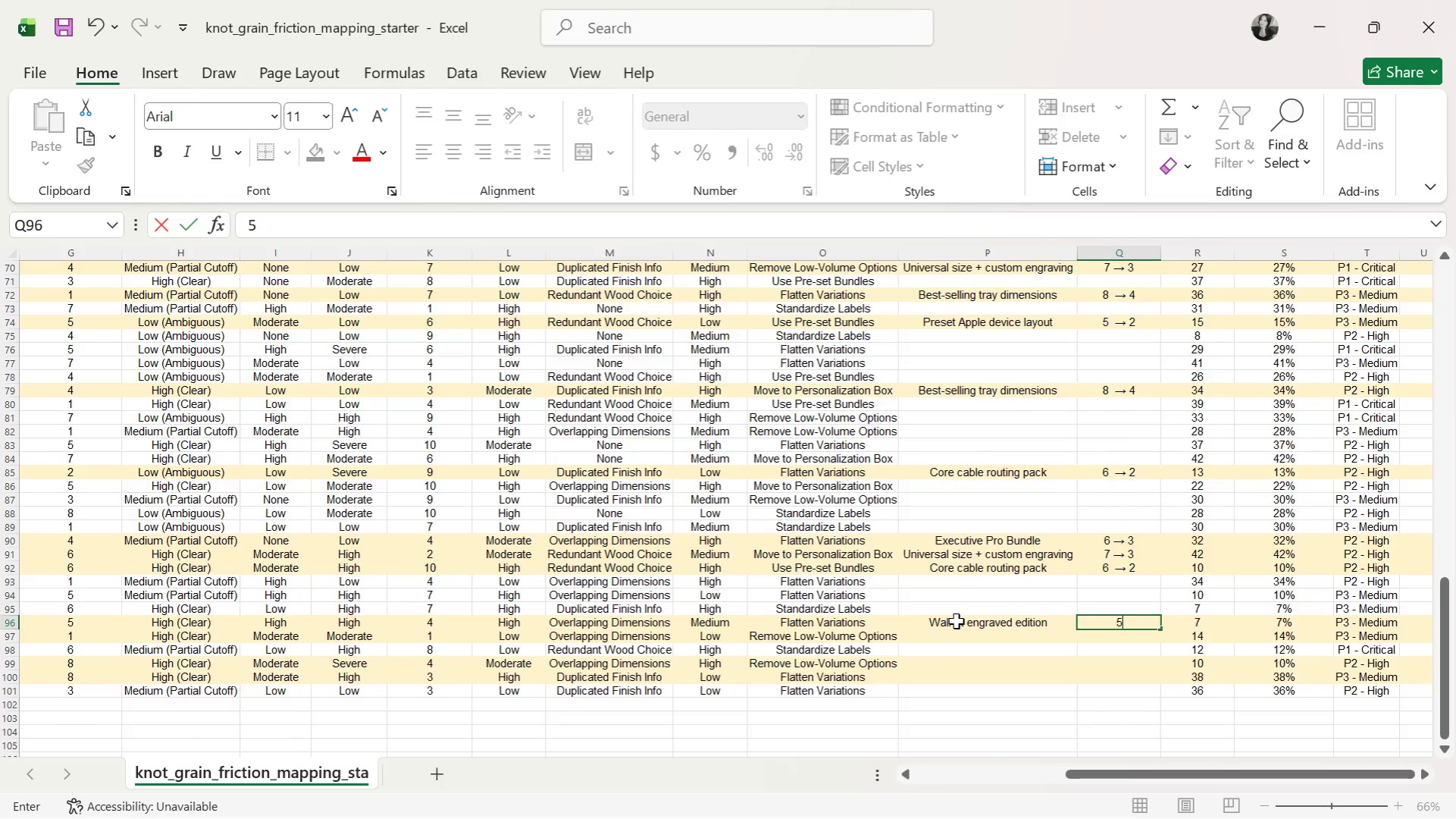 
key(Control+V)
 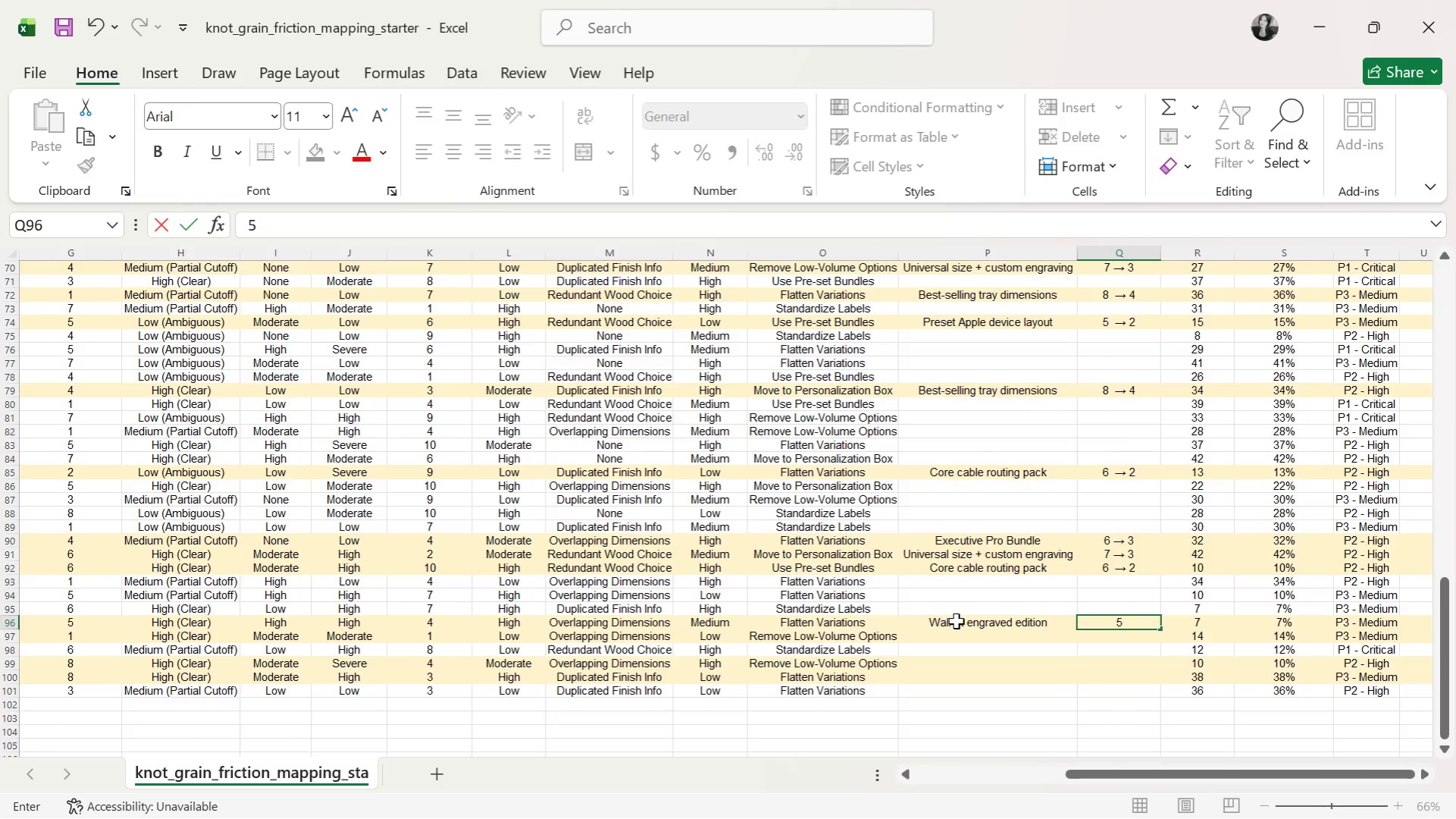 
key(Alt+Tab)
 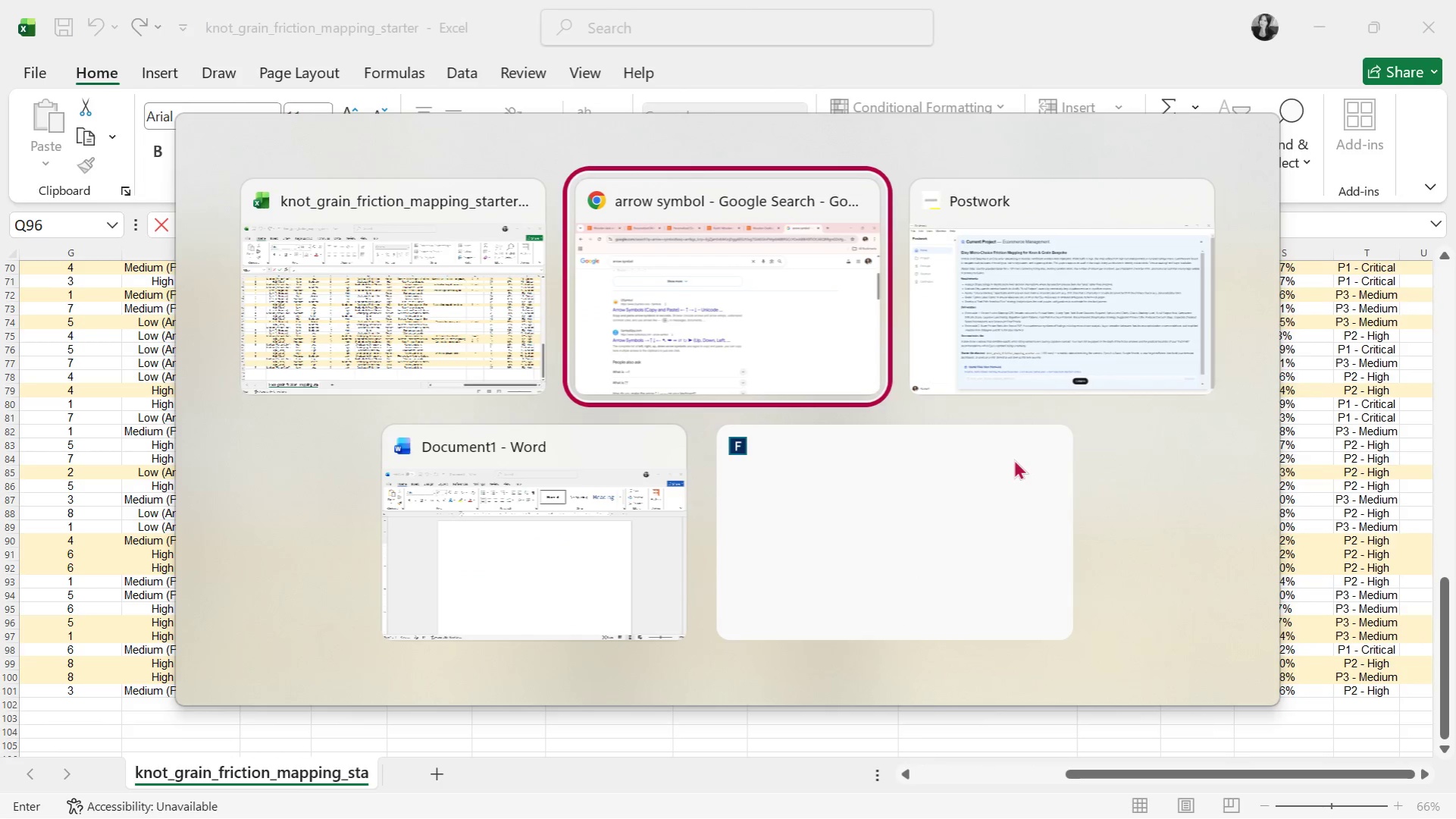 
key(Alt+Tab)